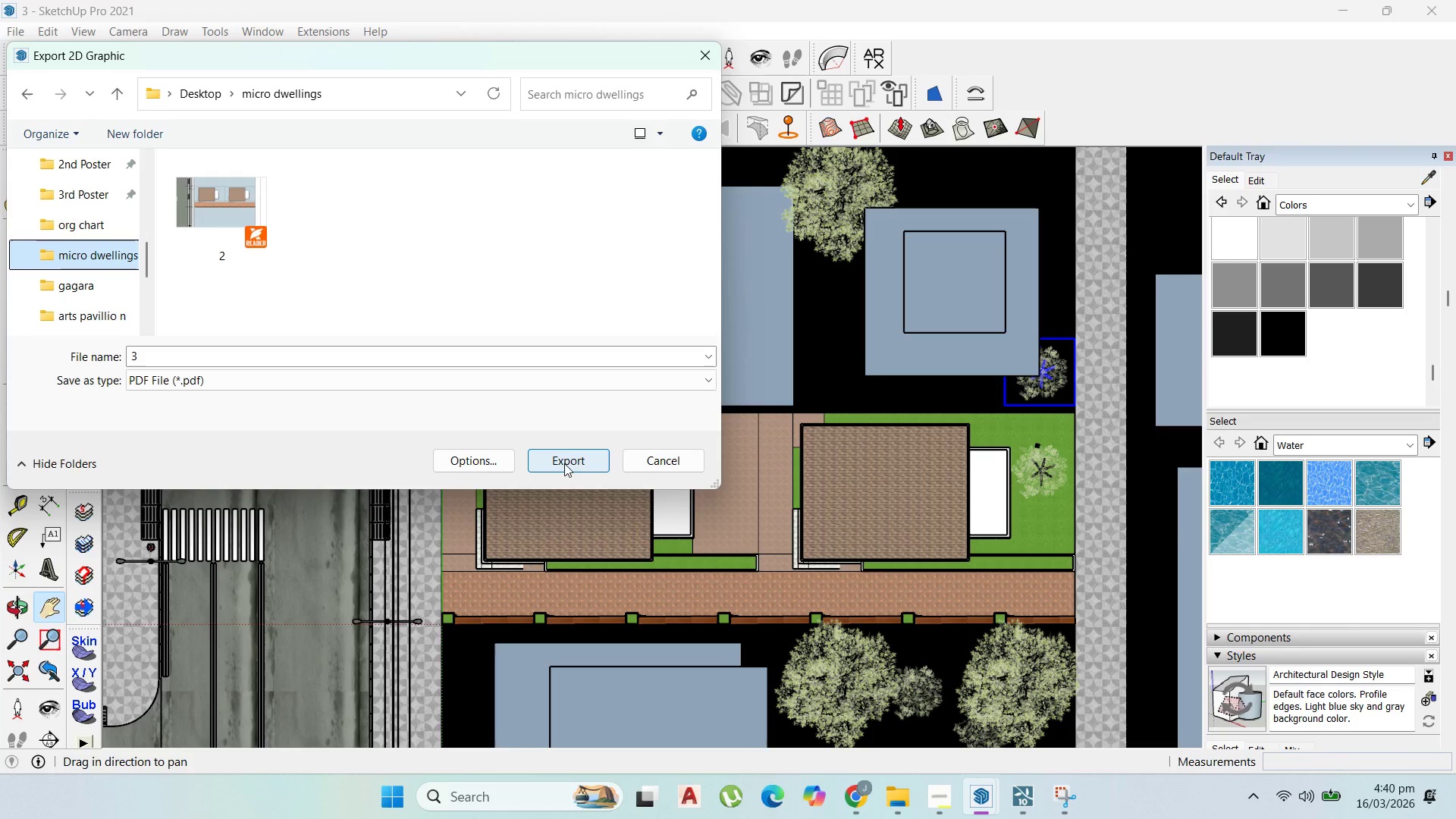 
left_click([564, 463])
 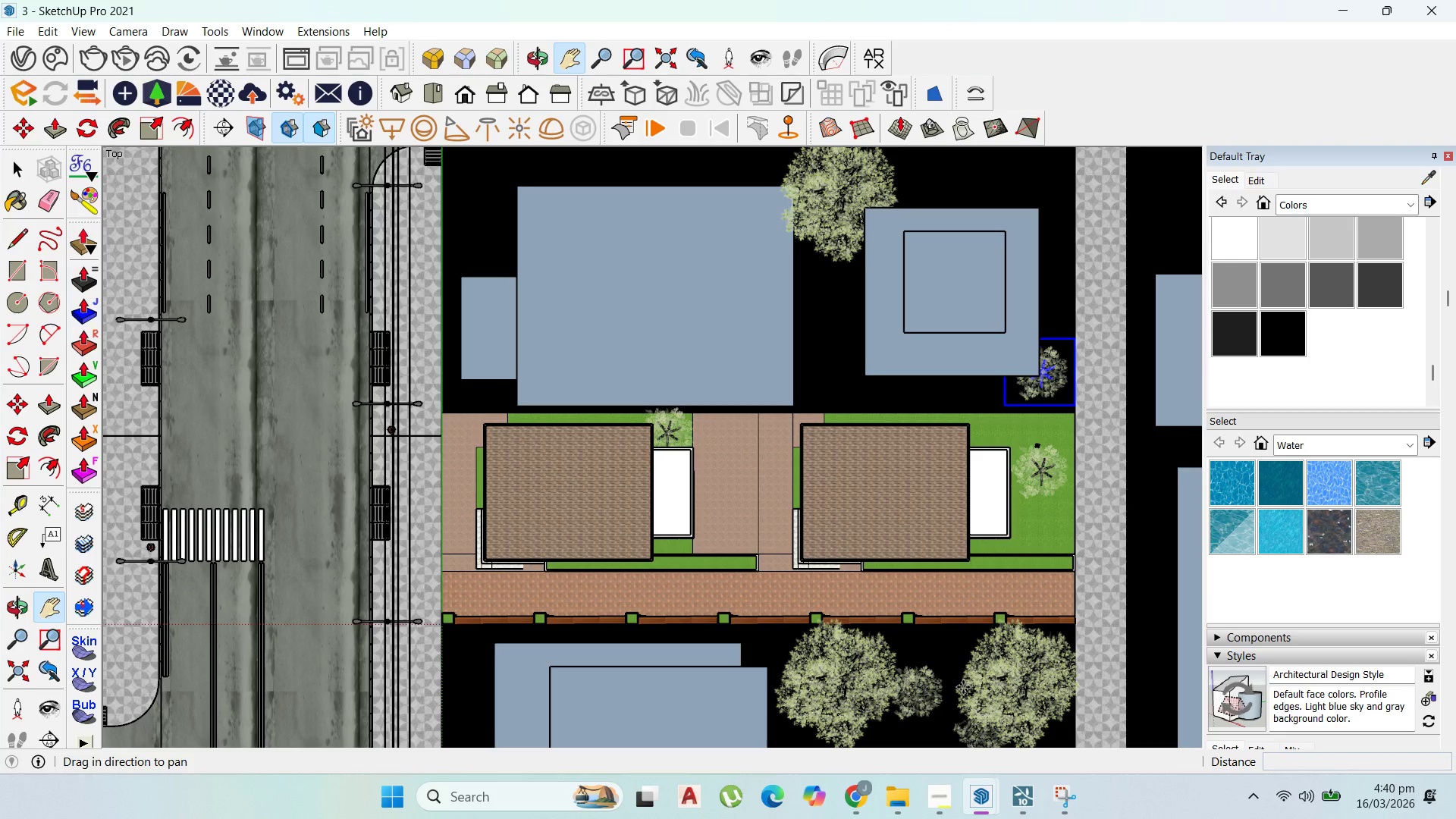 
wait(7.03)
 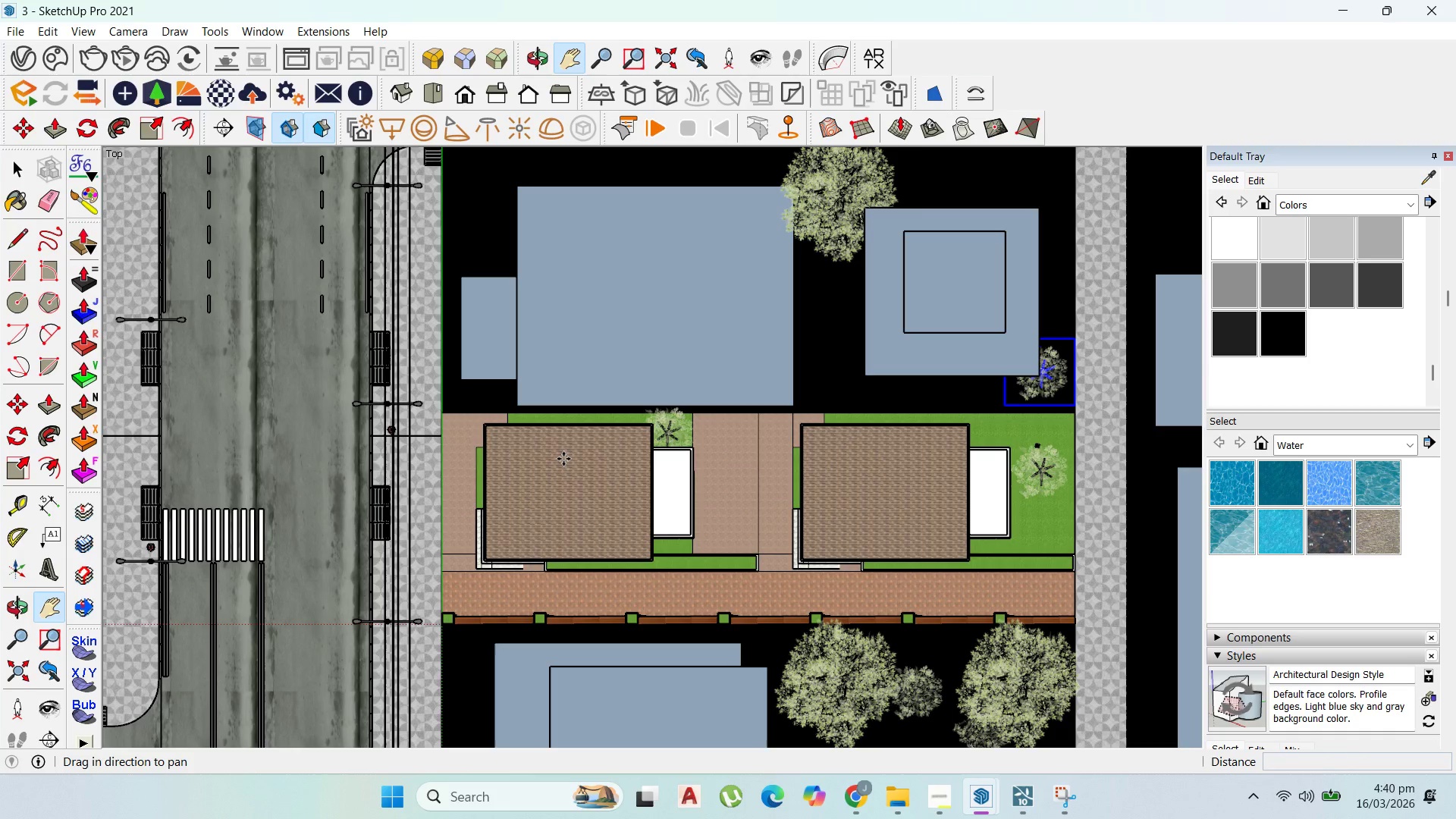 
scroll: coordinate [770, 525], scroll_direction: down, amount: 5.0
 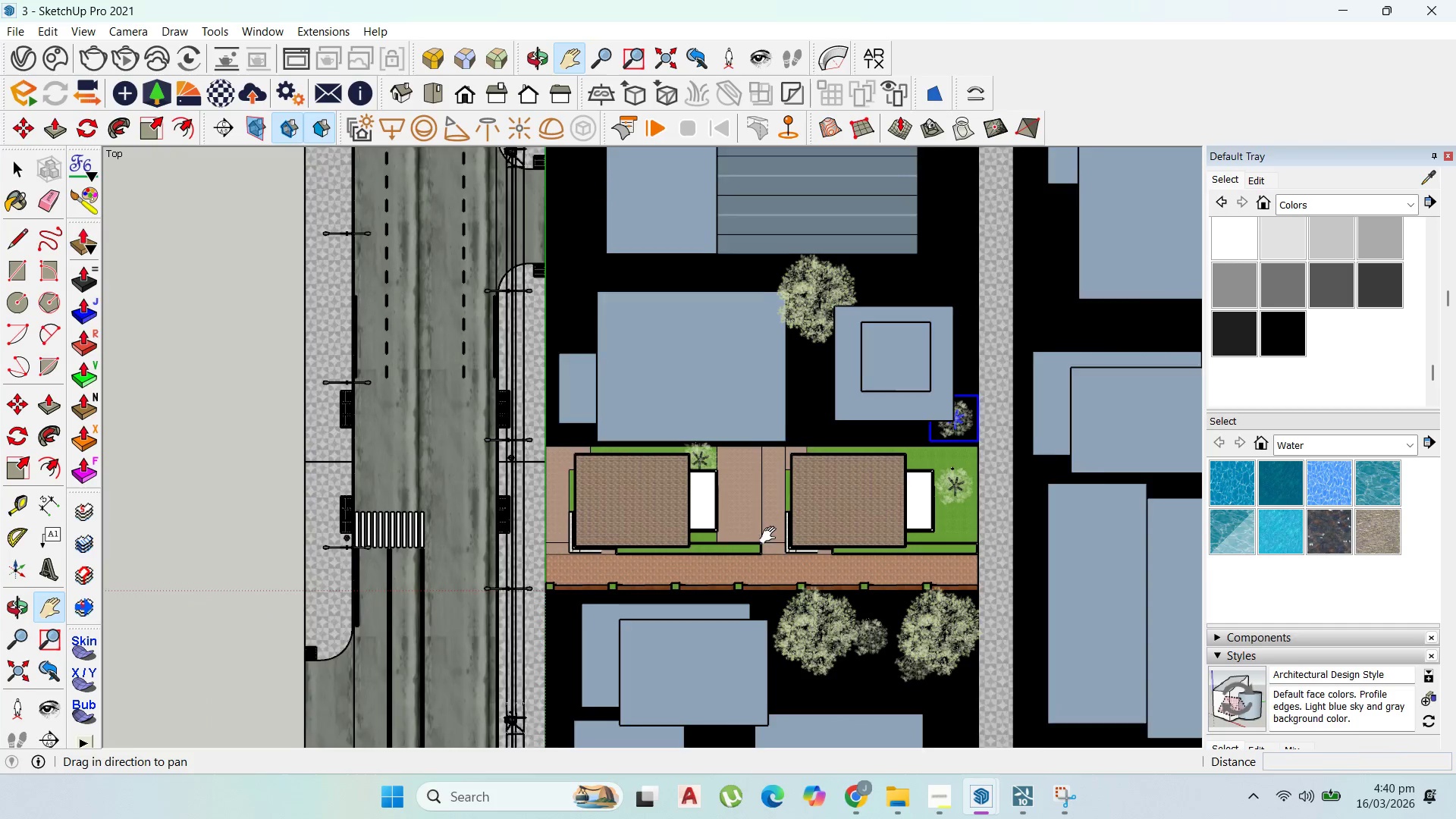 
scroll: coordinate [772, 536], scroll_direction: up, amount: 4.0
 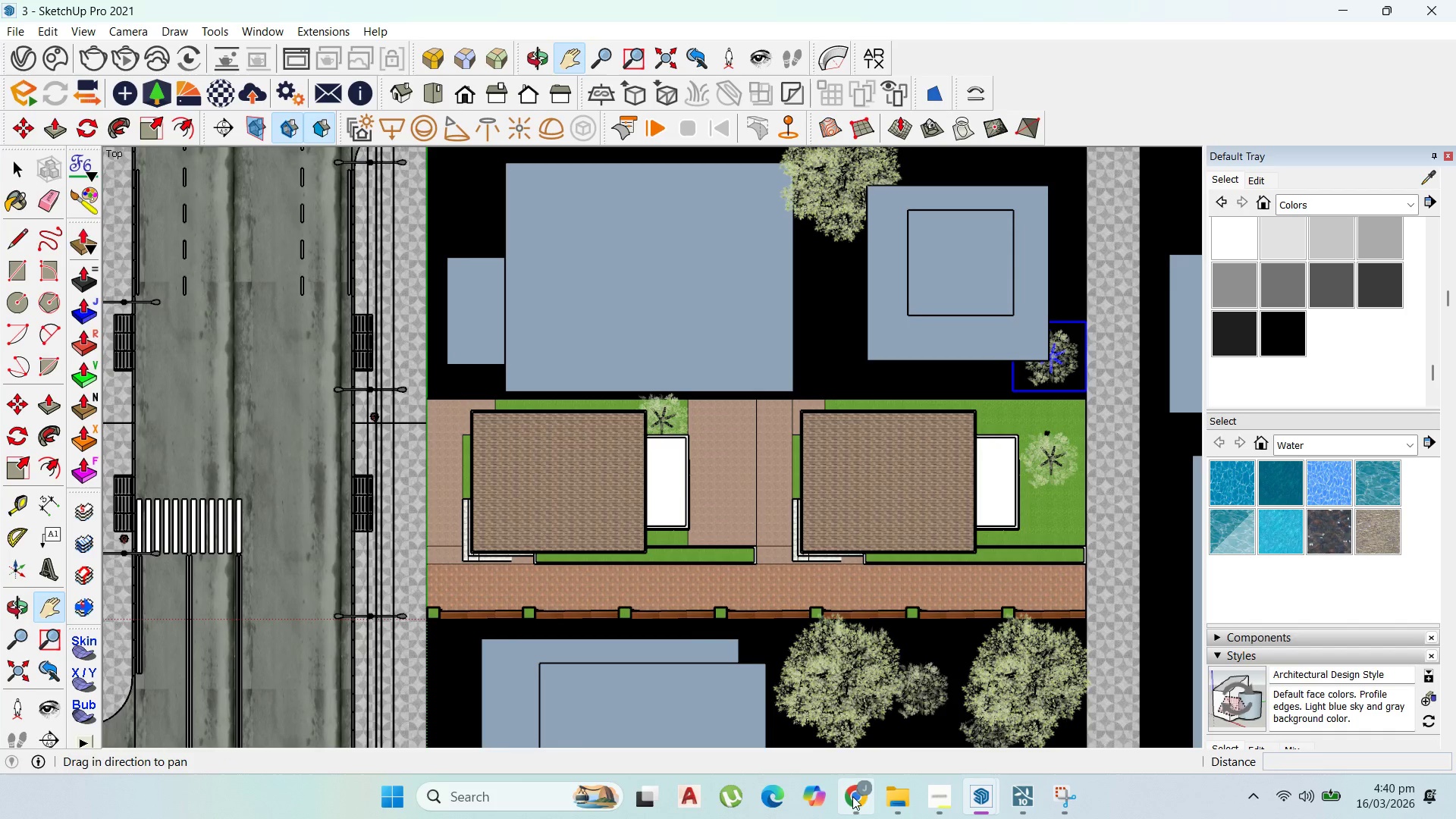 
left_click([891, 793])
 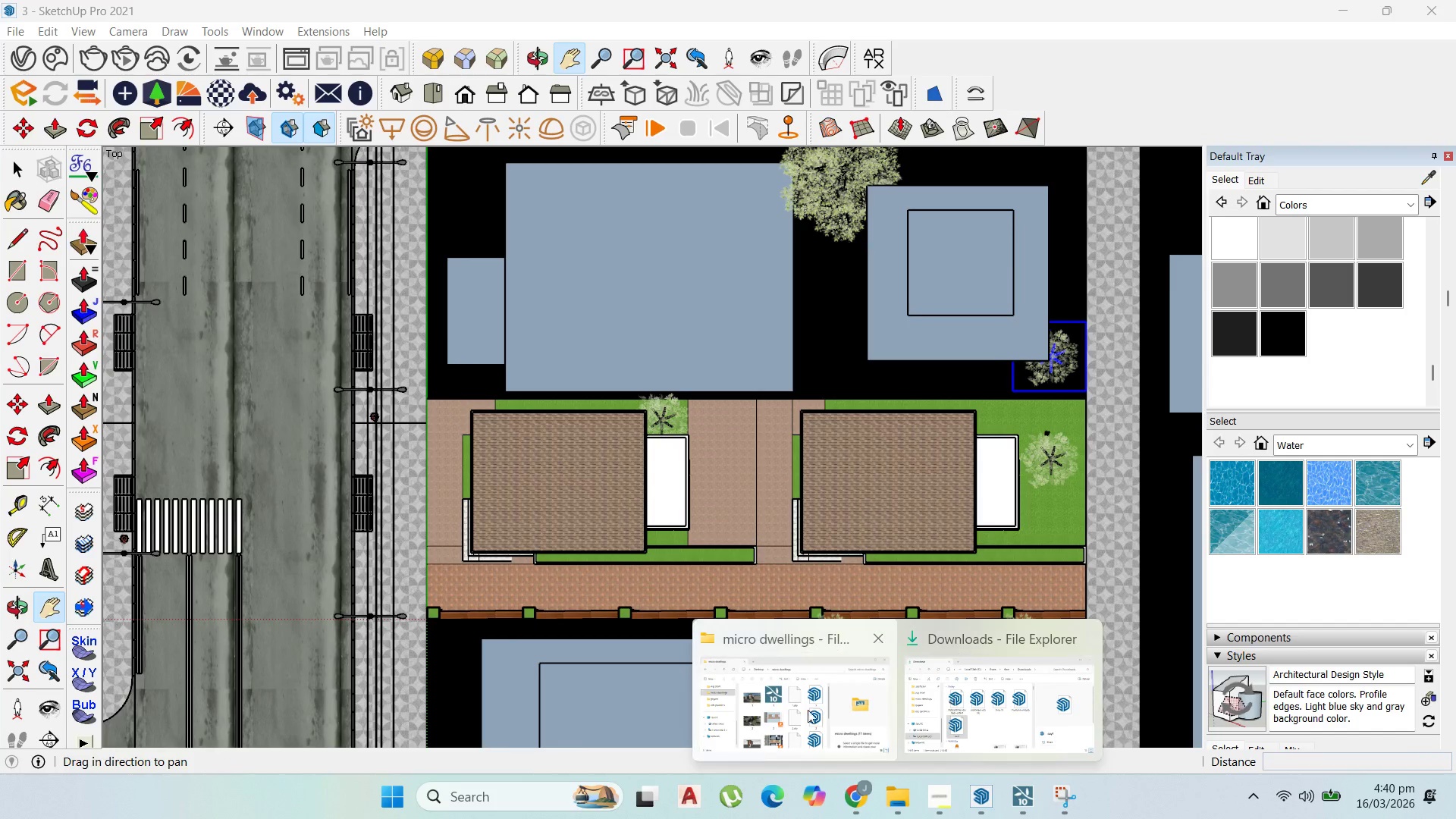 
left_click([799, 710])
 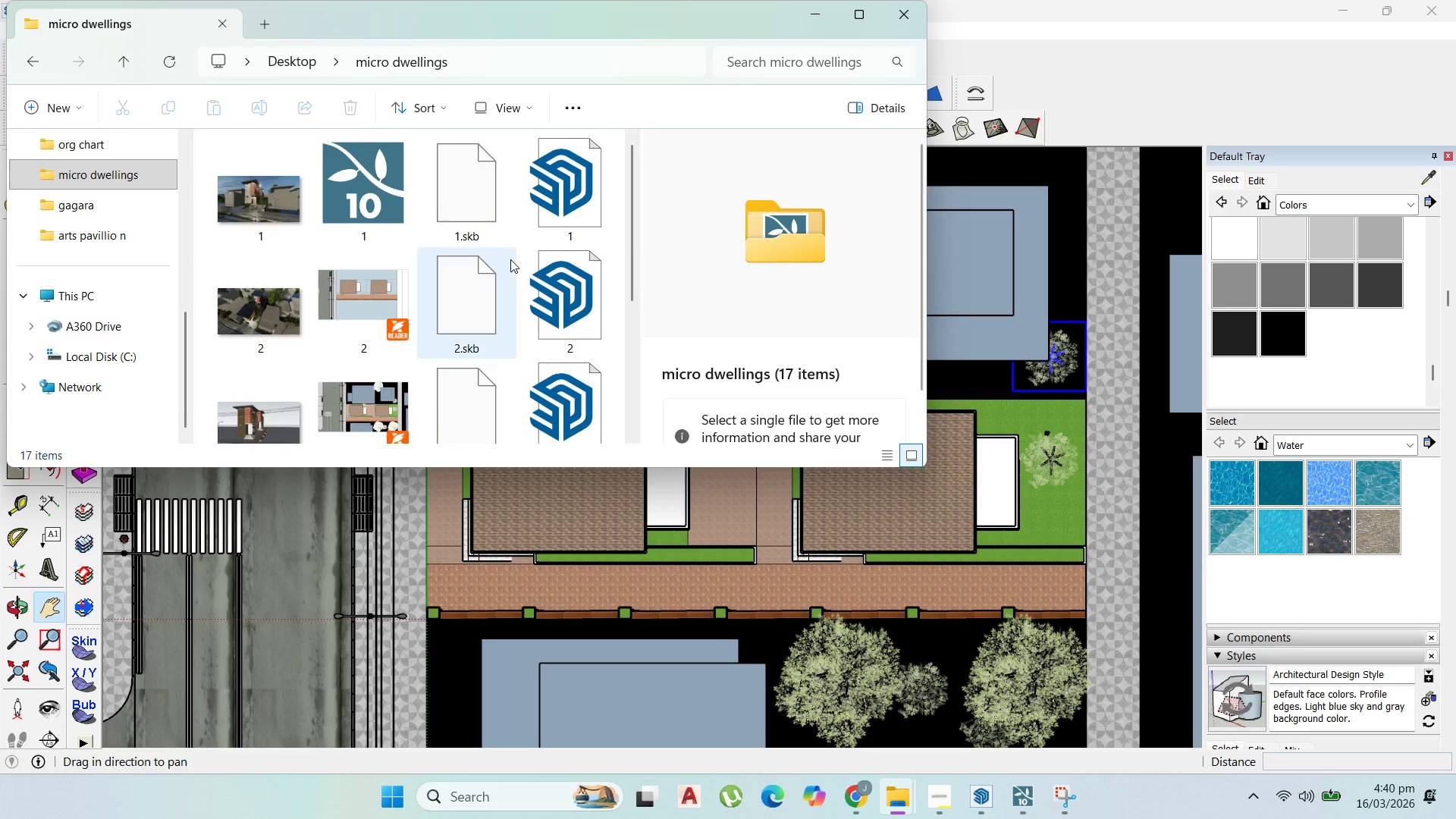 
scroll: coordinate [506, 287], scroll_direction: down, amount: 4.0
 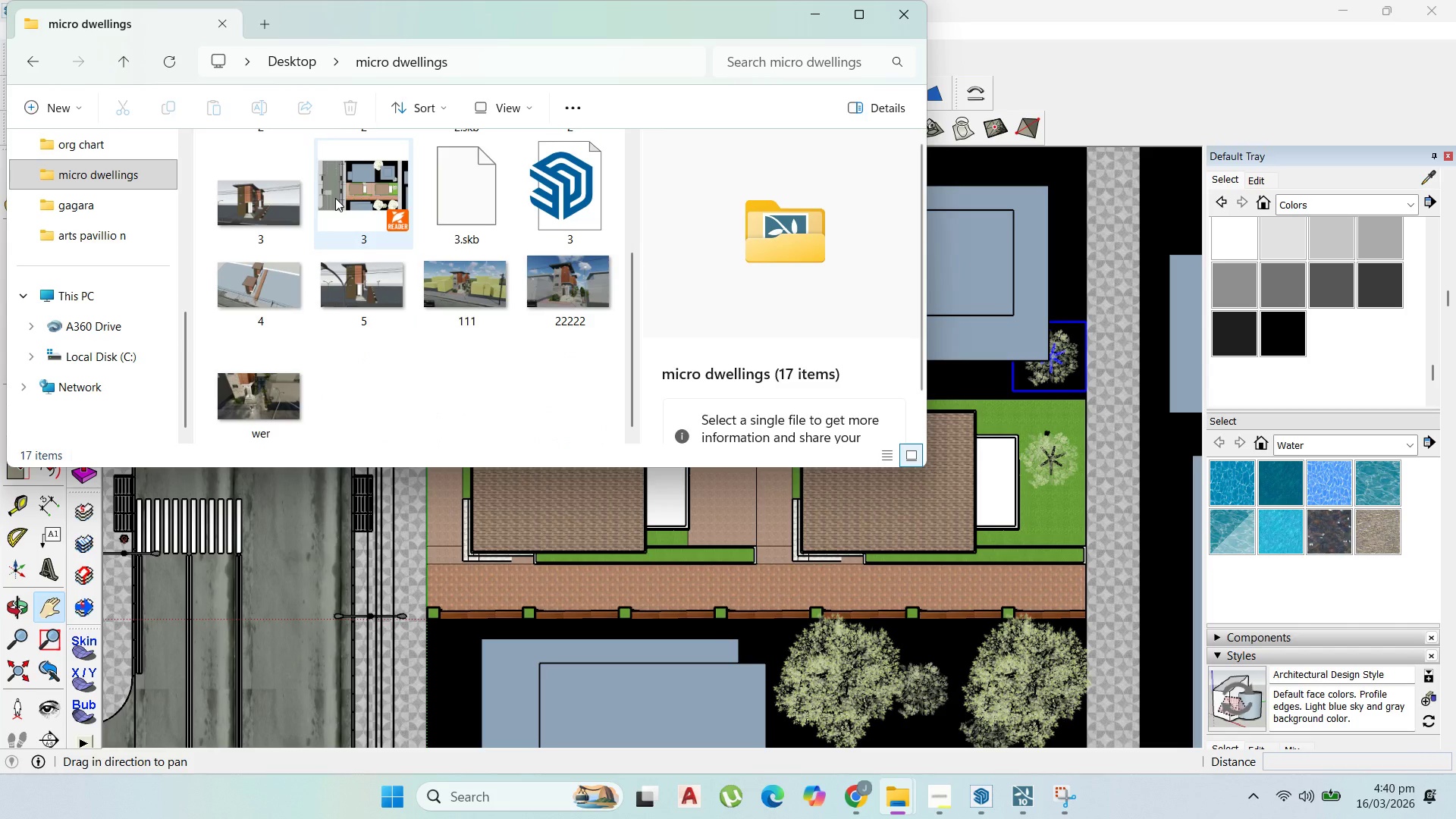 
left_click([337, 196])
 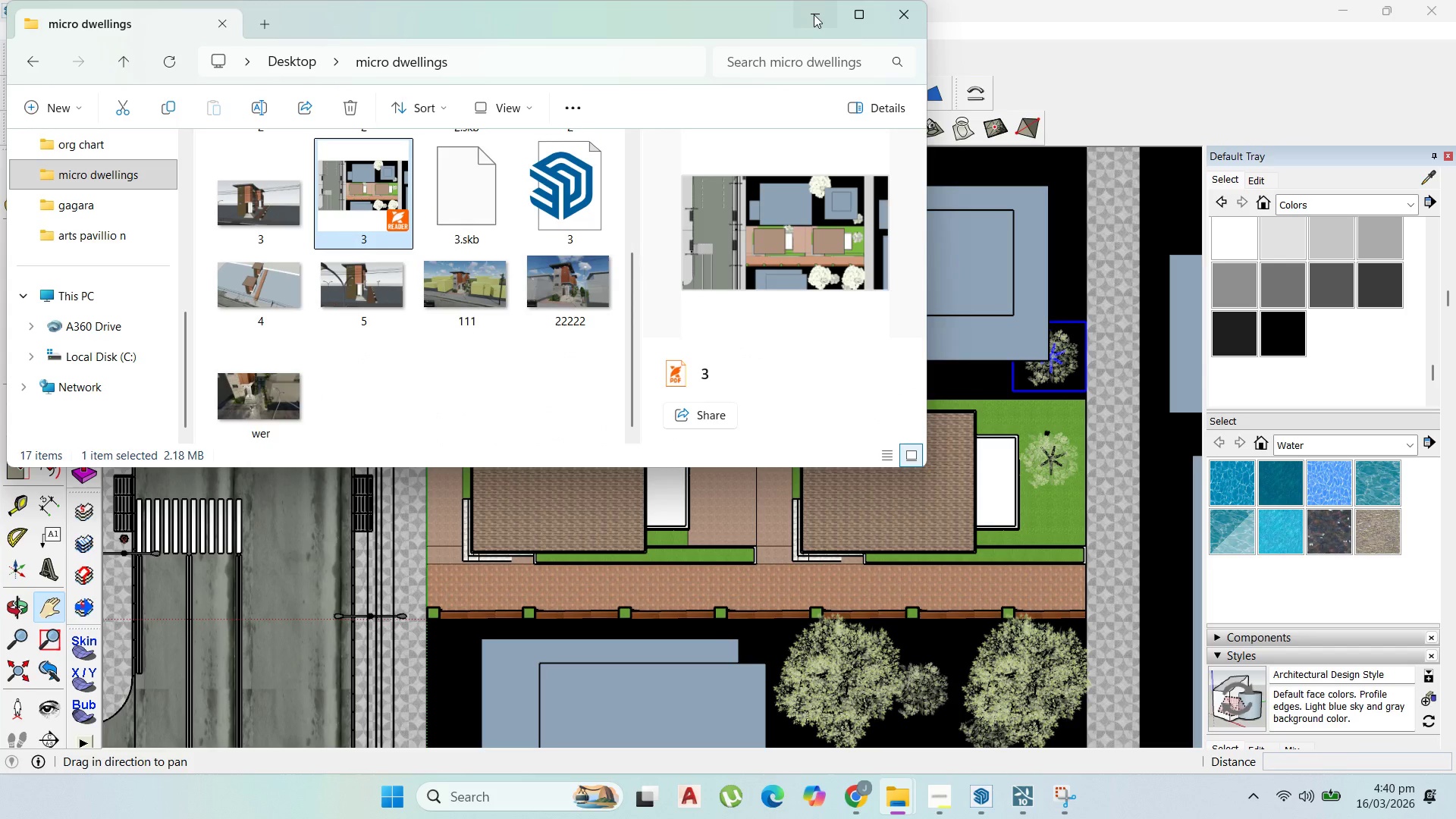 
left_click([814, 14])
 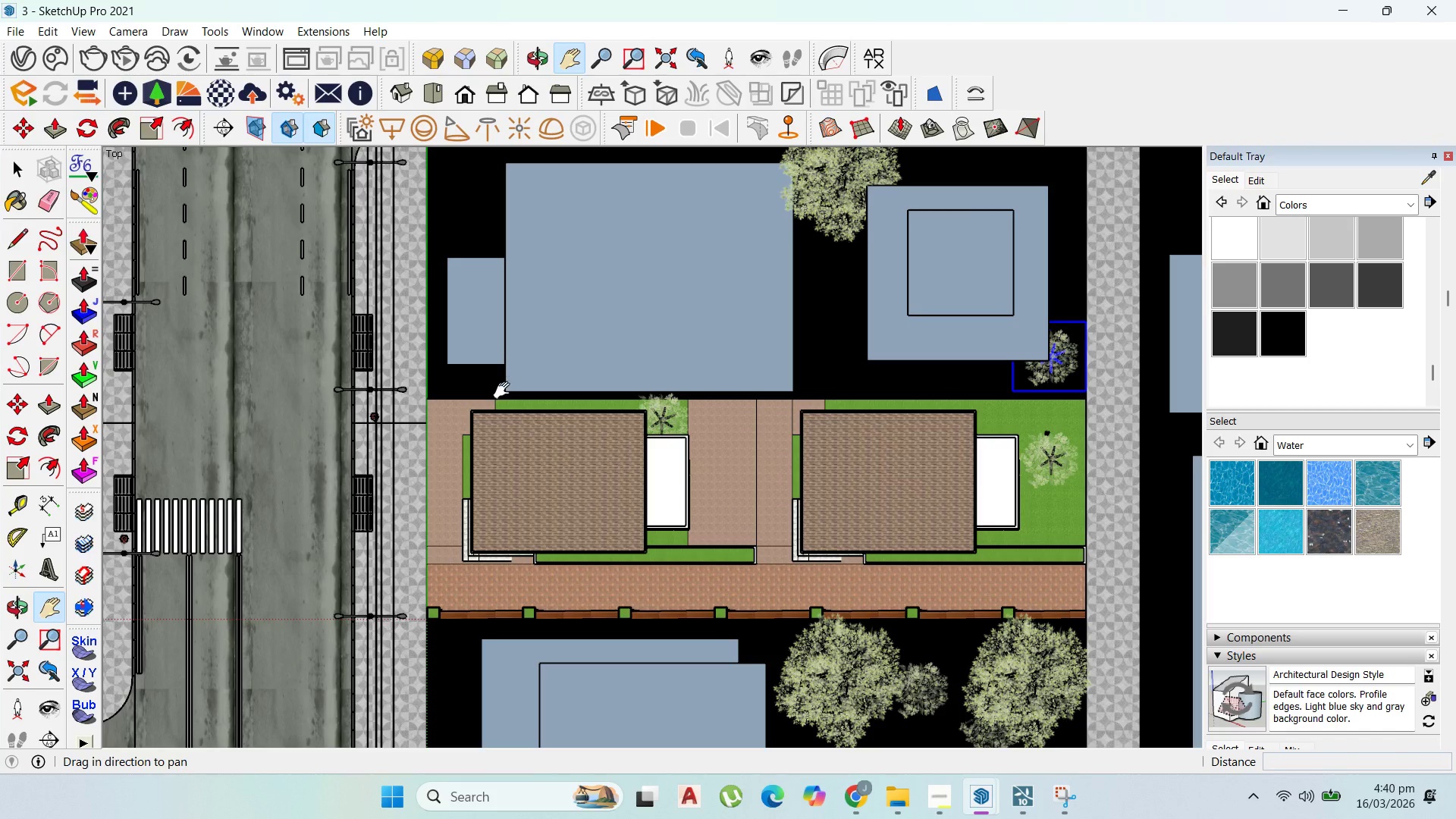 
scroll: coordinate [658, 479], scroll_direction: down, amount: 4.0
 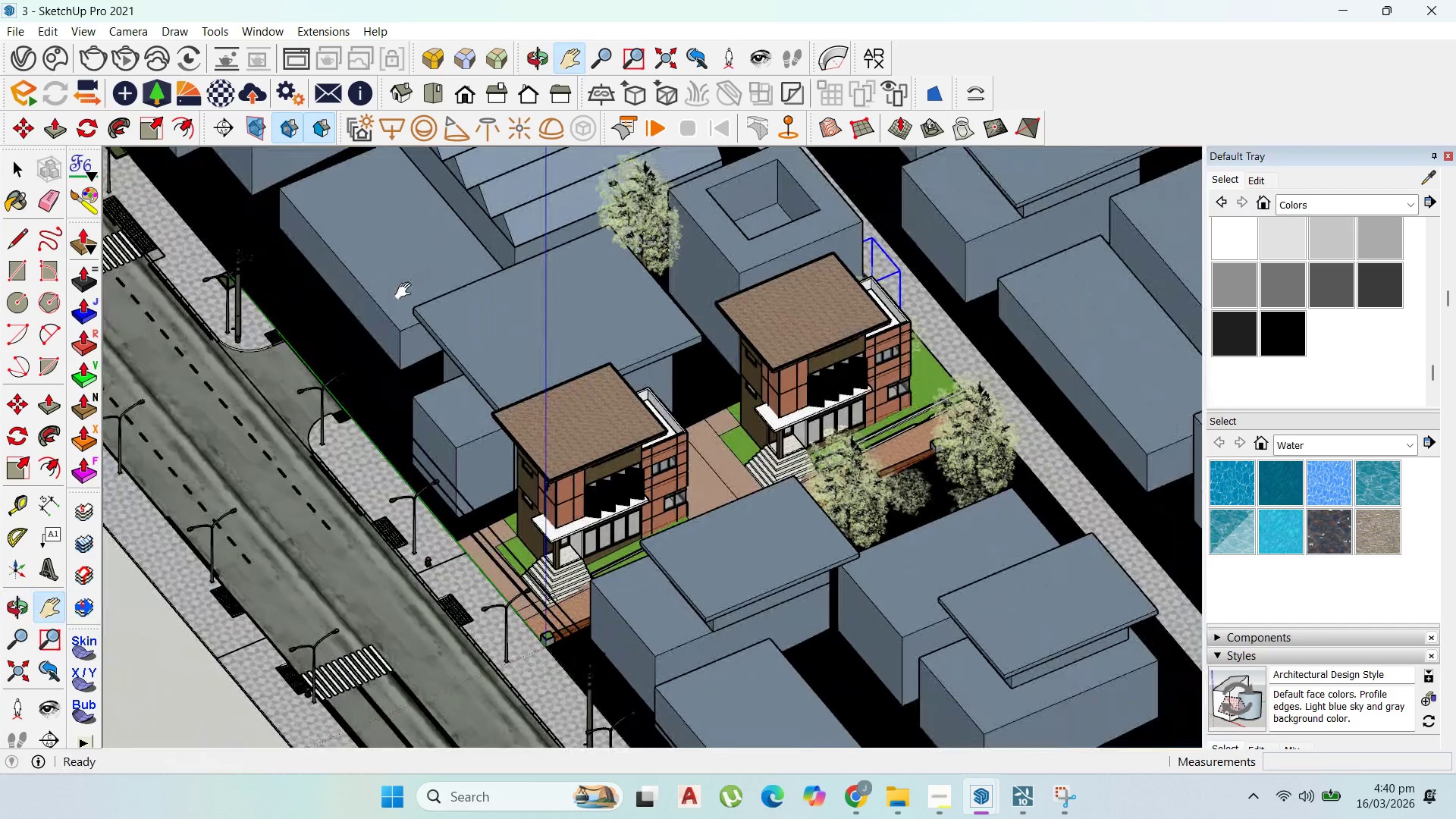 
scroll: coordinate [491, 533], scroll_direction: up, amount: 5.0
 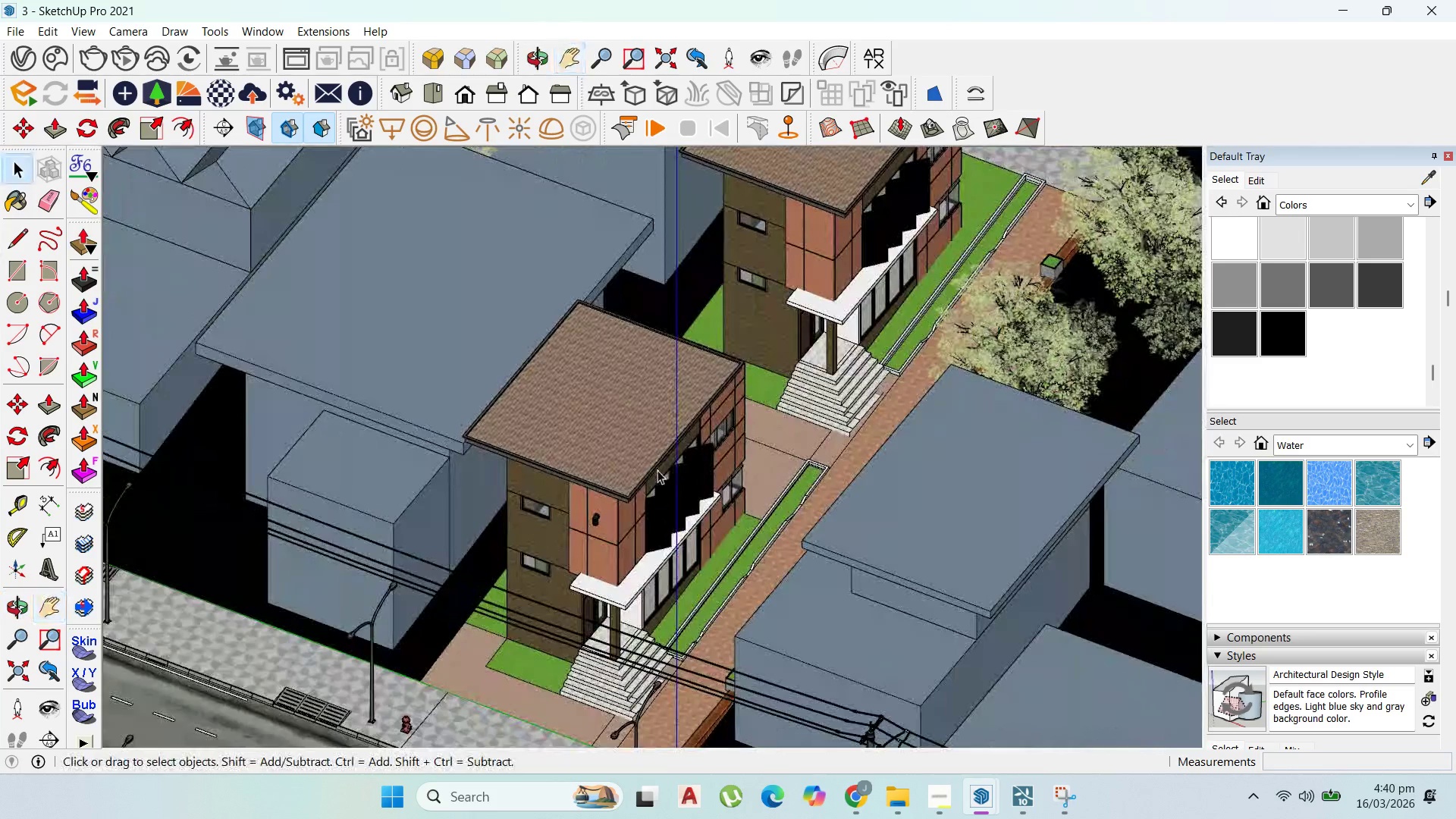 
right_click([657, 481])
 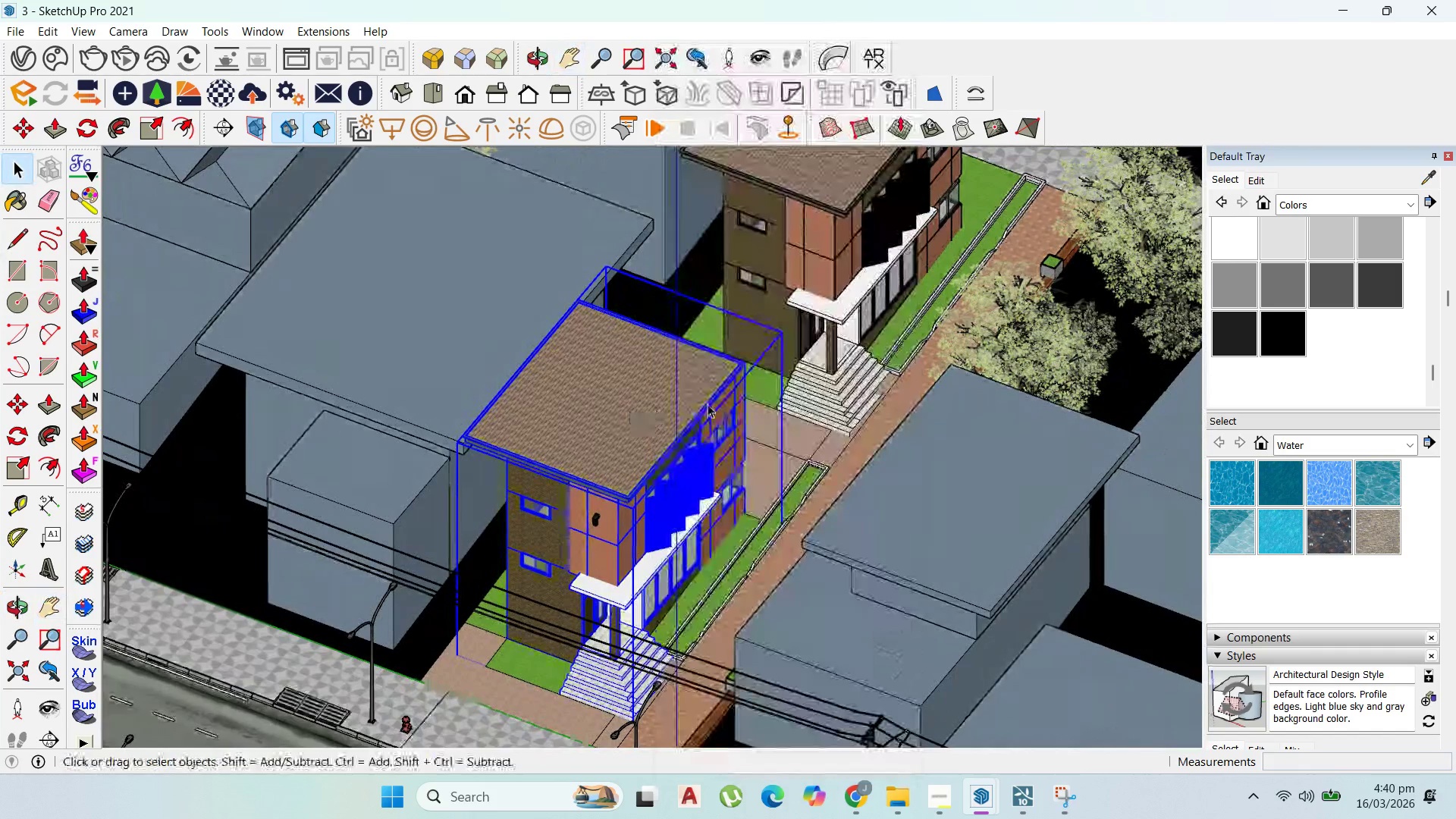 
hold_key(key=ShiftLeft, duration=0.81)
left_click([814, 280])
 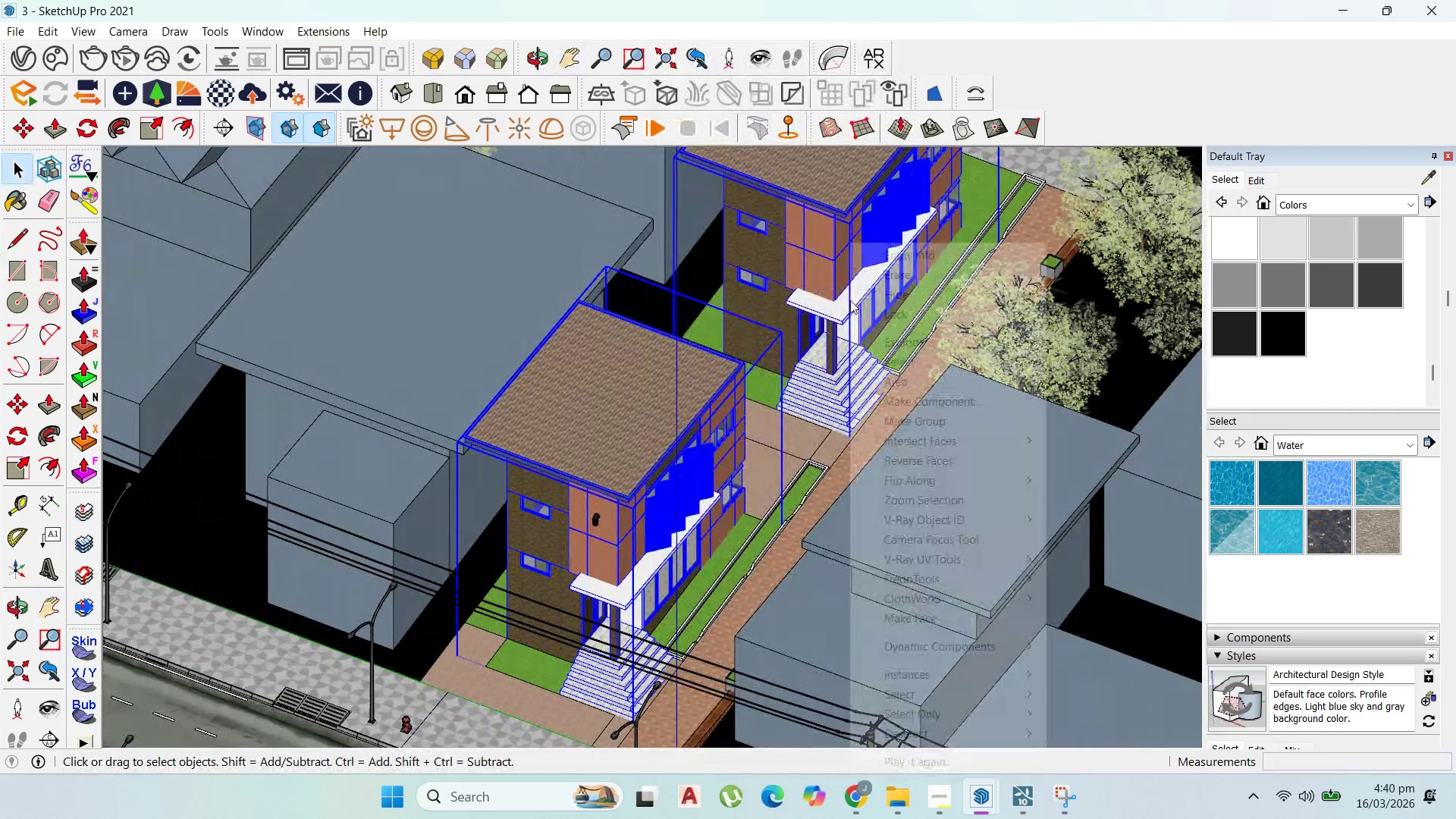 
right_click([850, 300])
 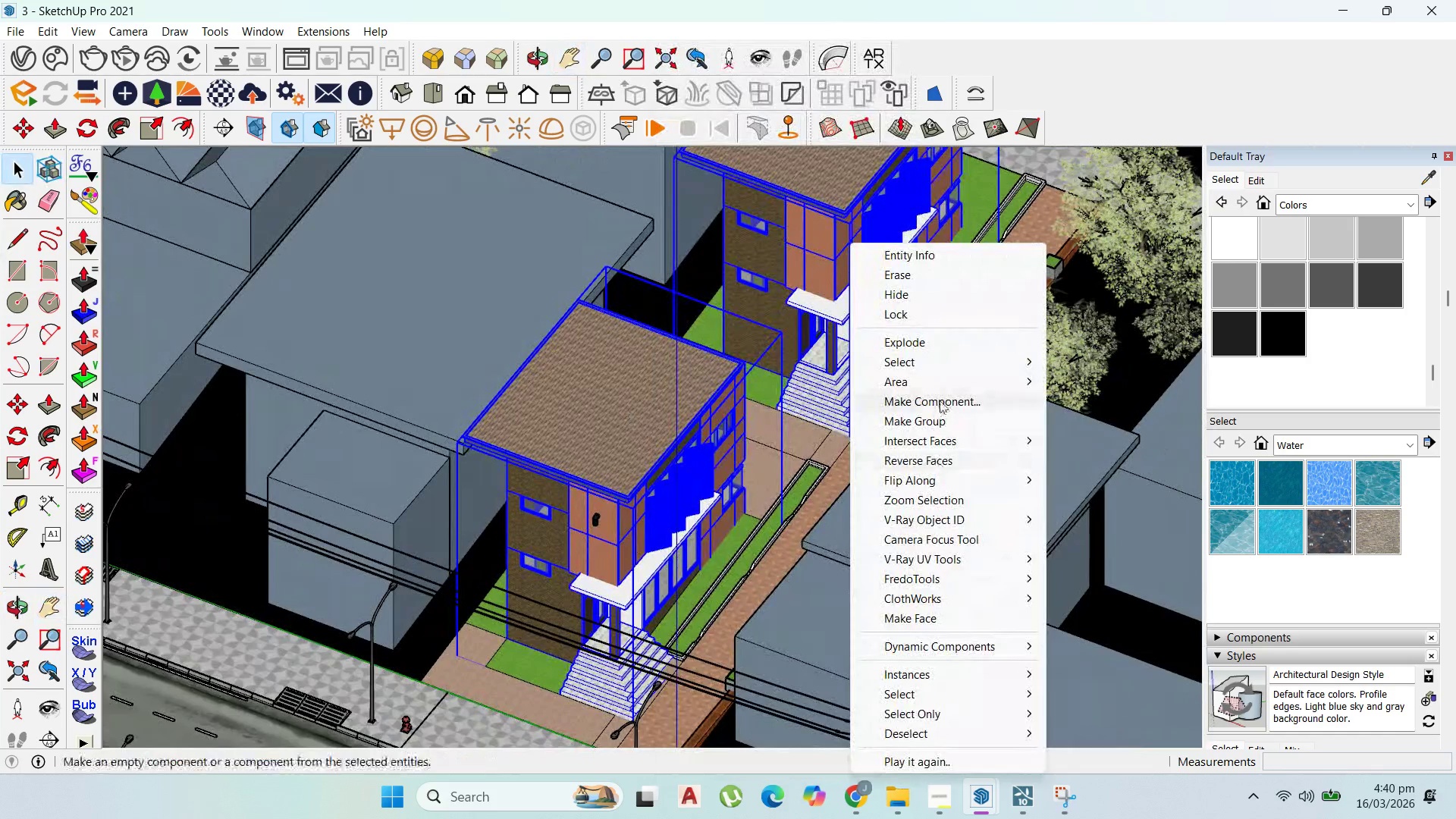 
left_click([940, 400])
 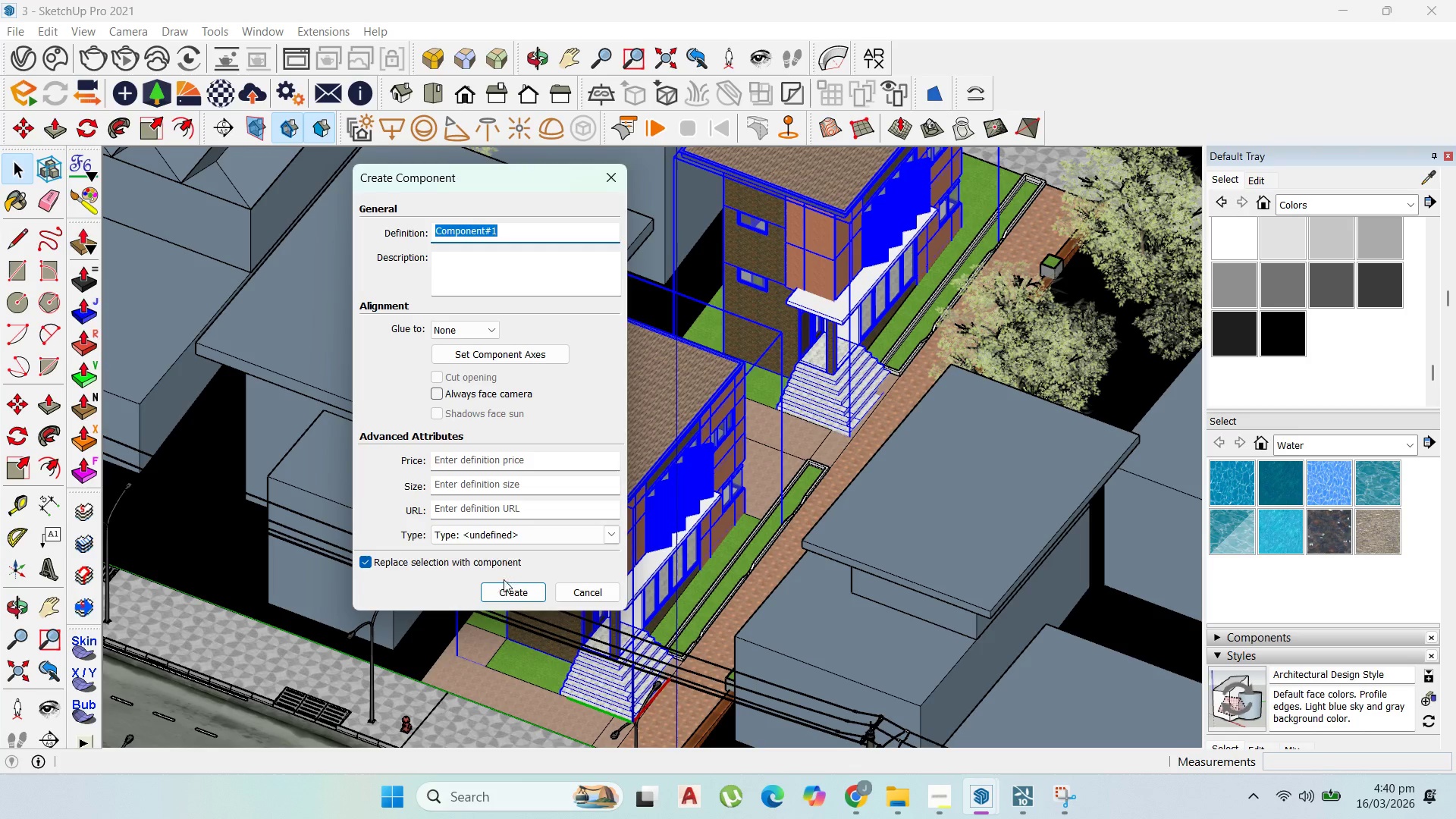 
key(B)
 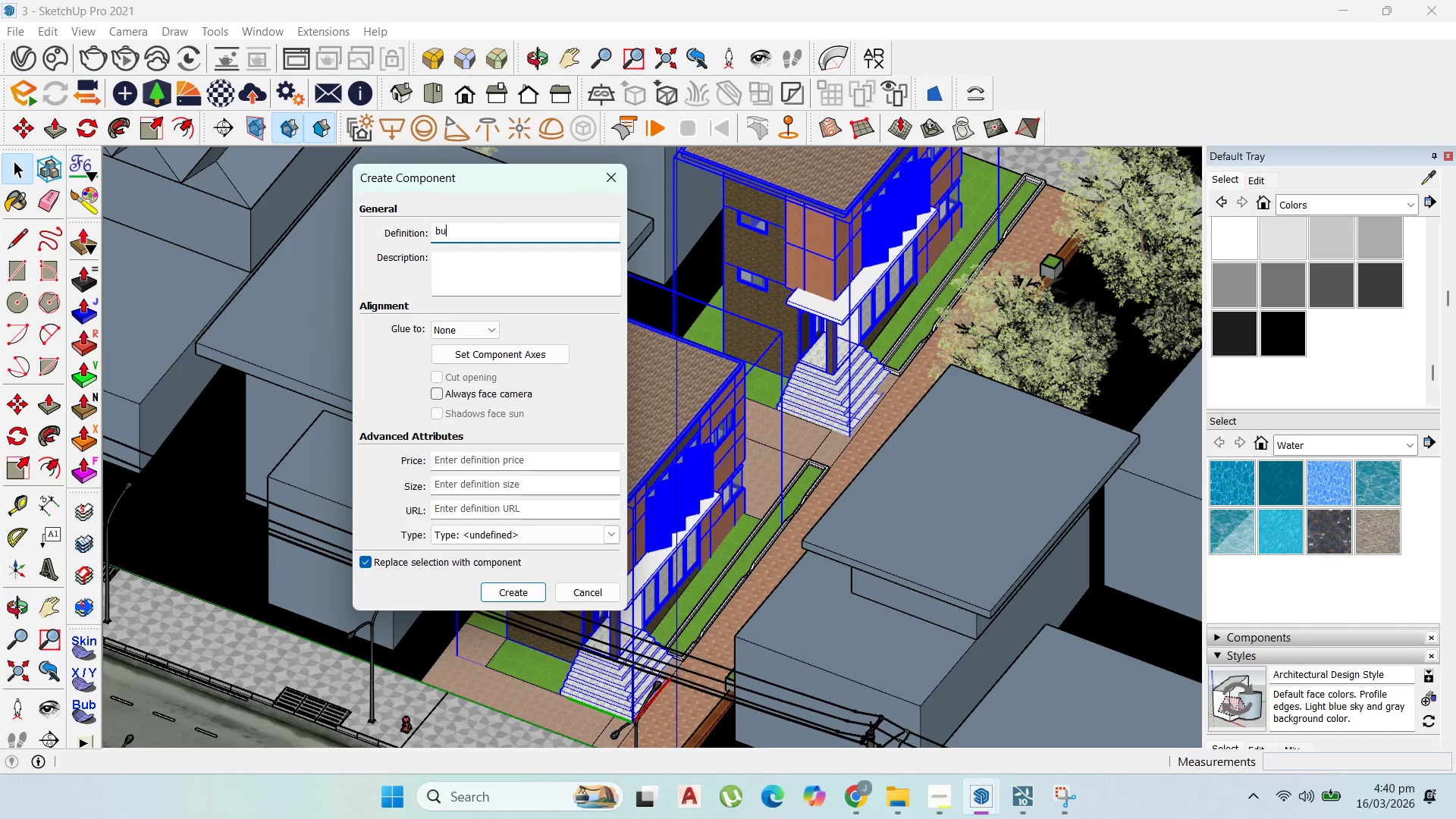 
type(uildin)
 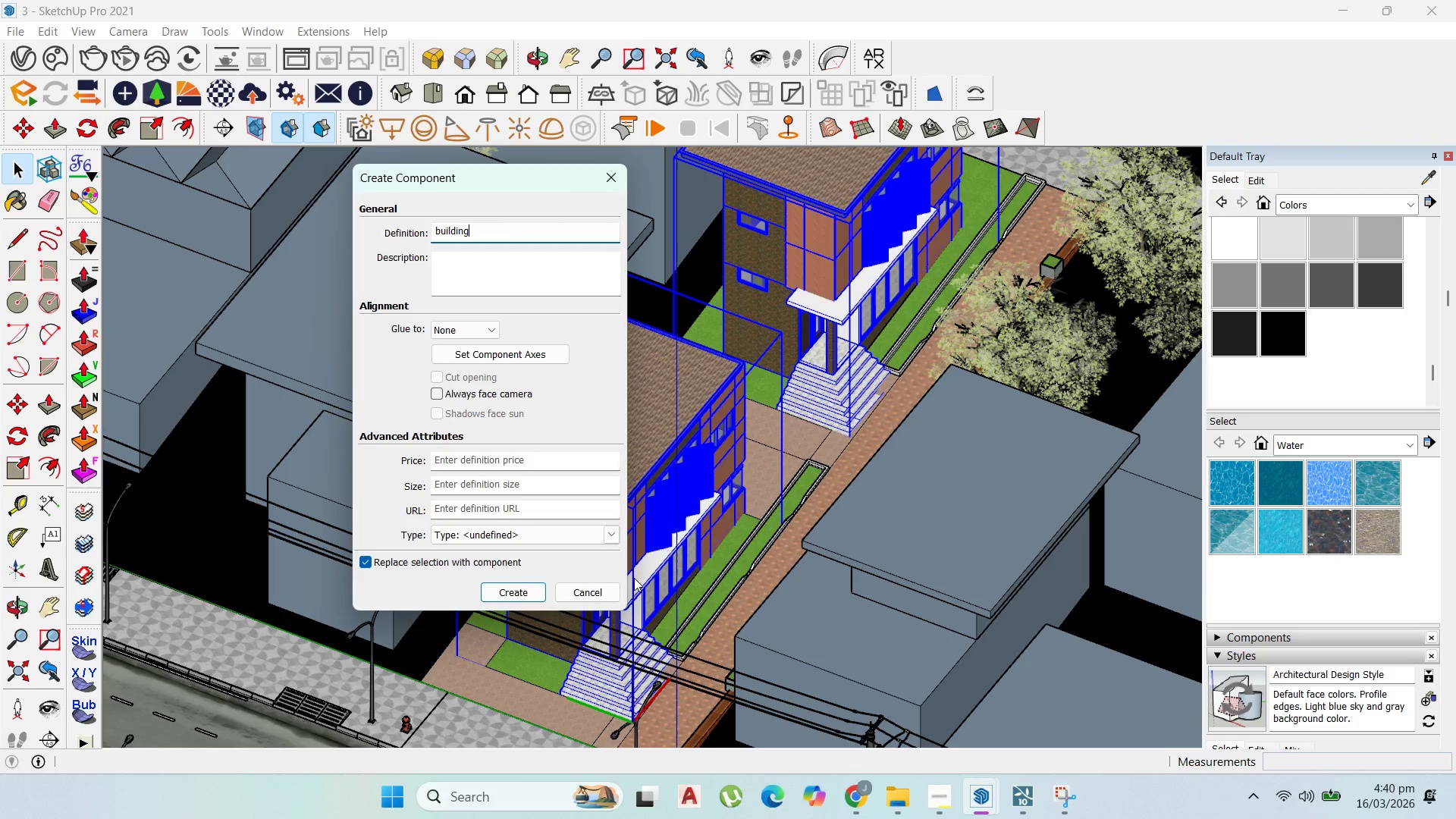 
key(G)
 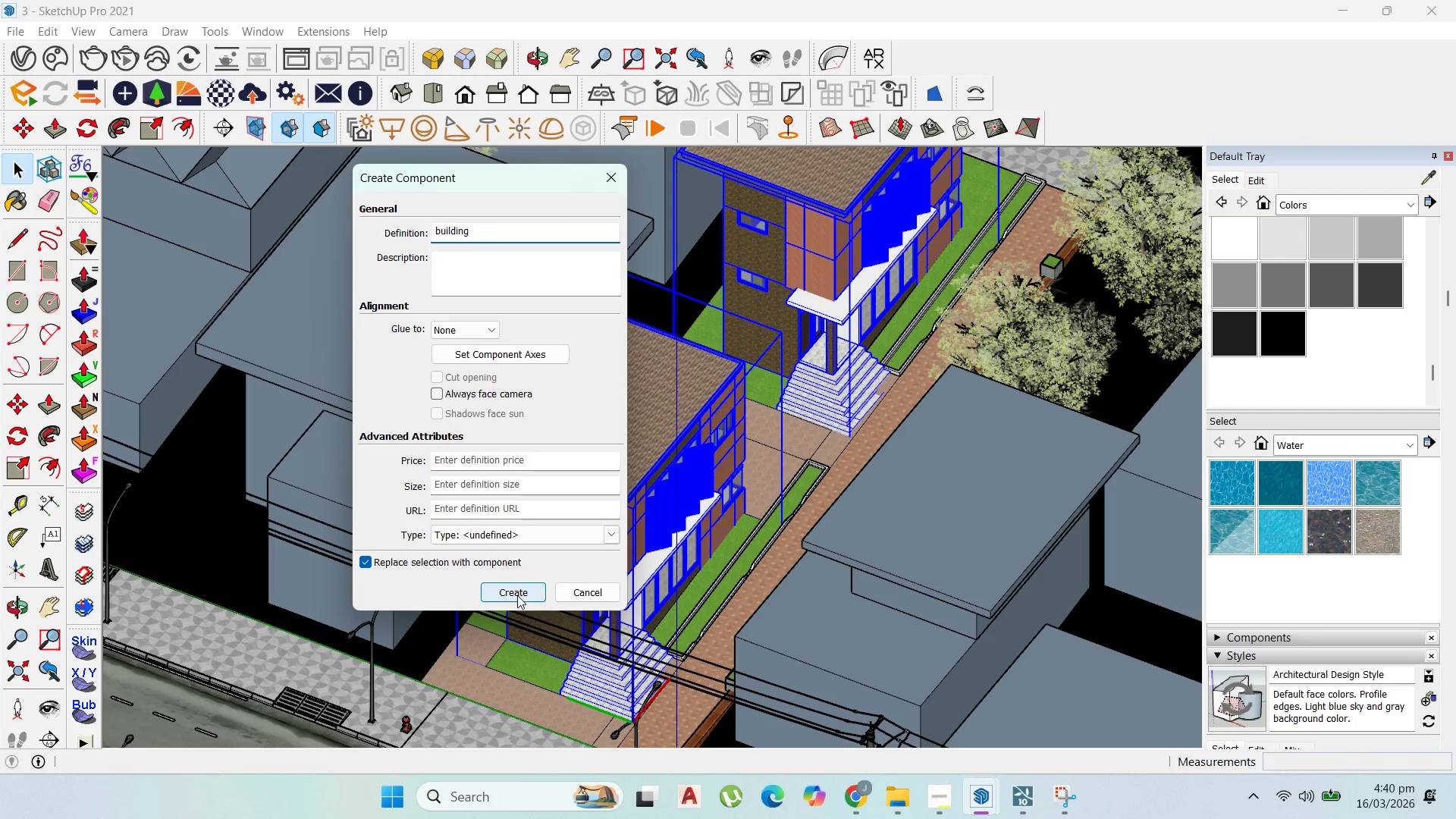 
left_click([517, 592])
 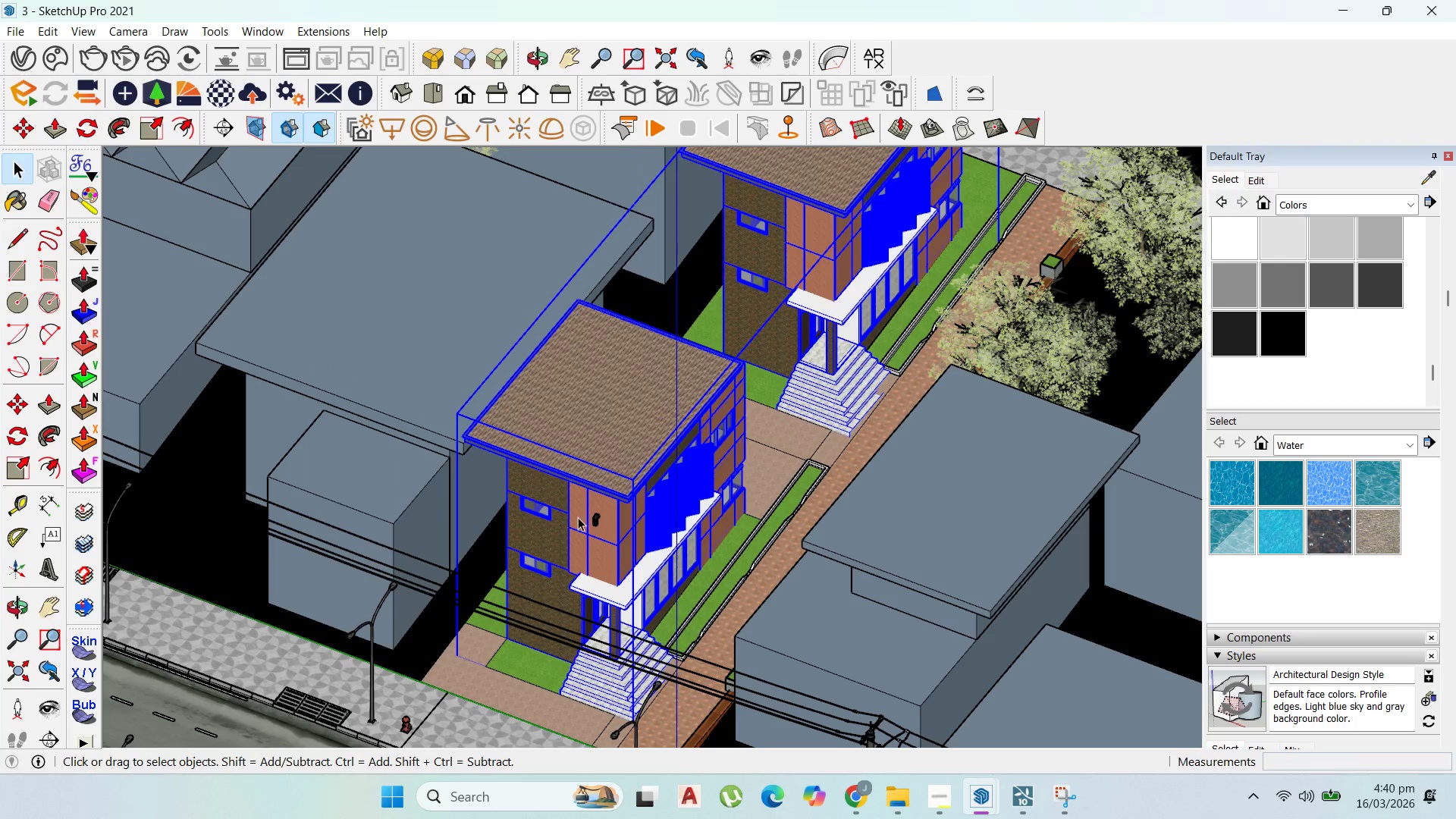 
scroll: coordinate [683, 354], scroll_direction: down, amount: 14.0
 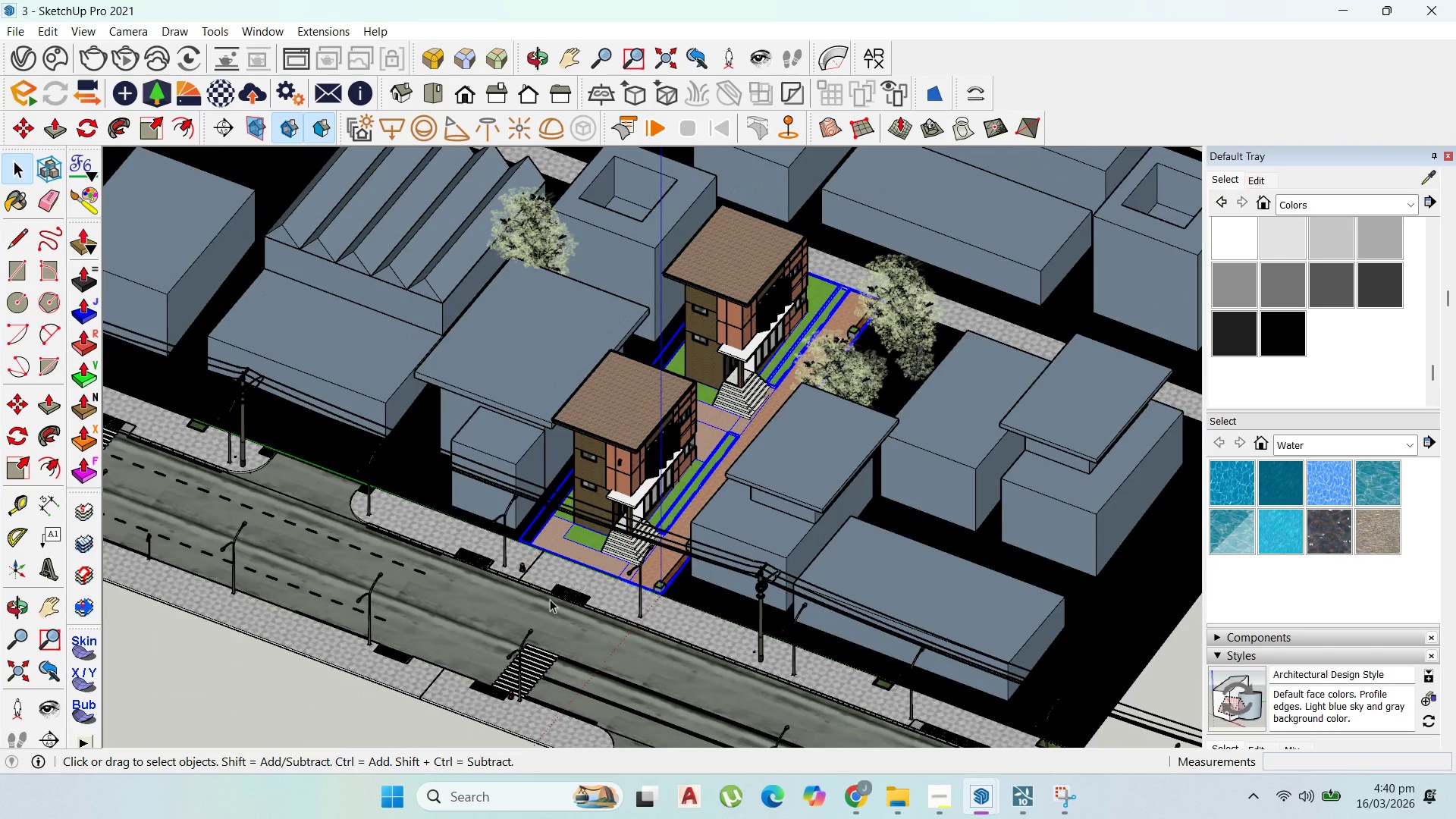 
left_click([549, 600])
 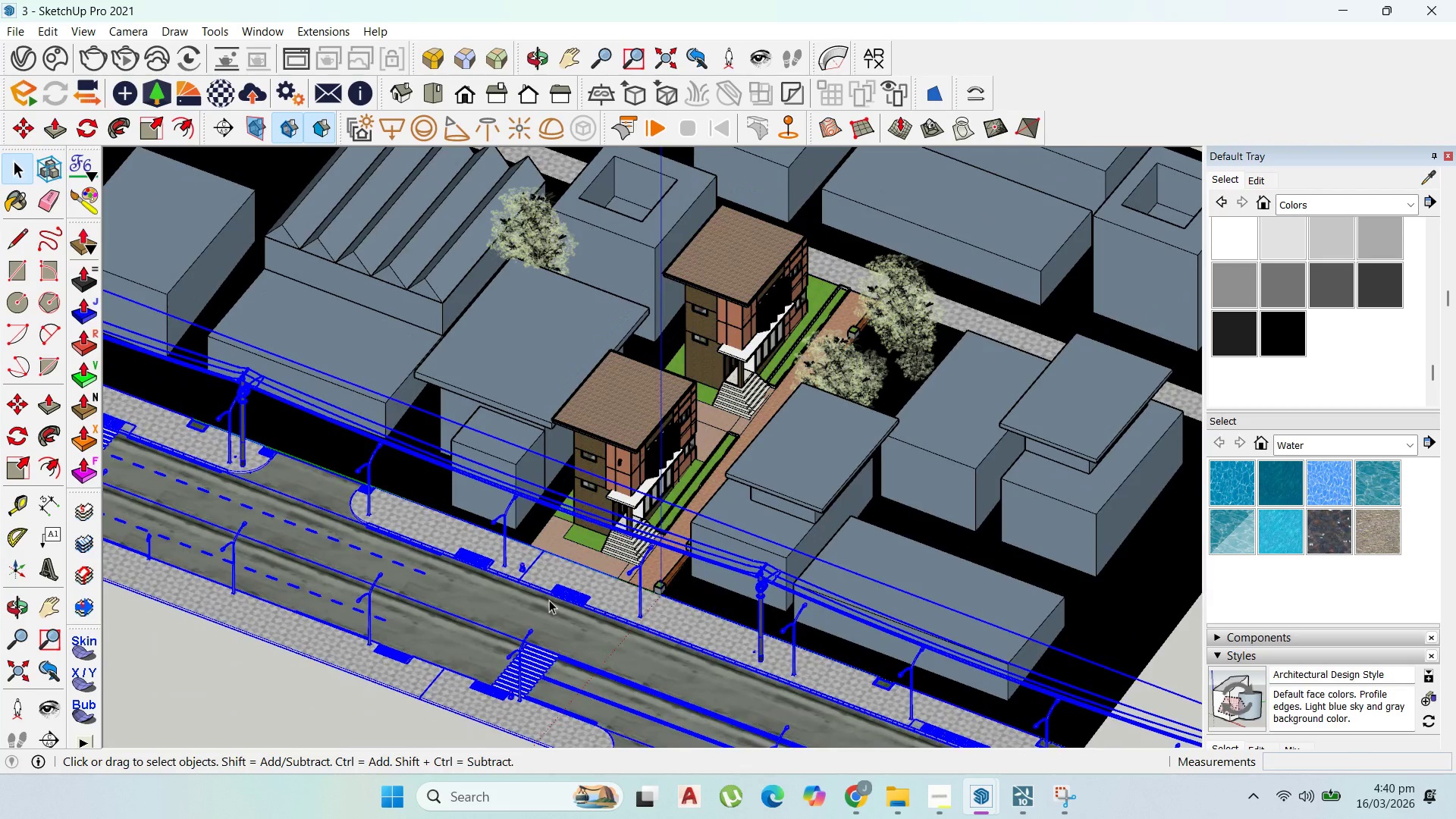 
right_click([549, 600])
 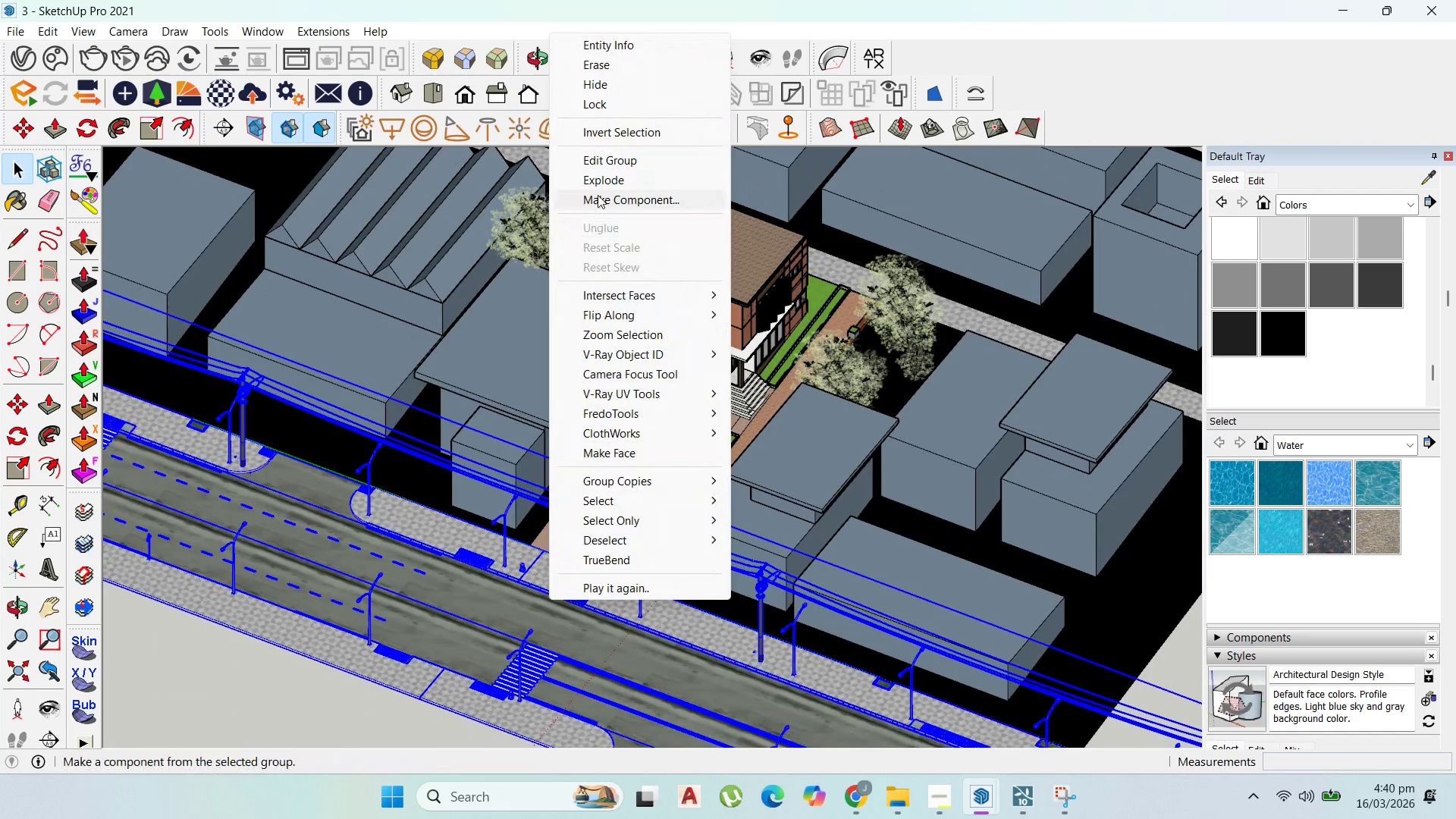 
left_click([602, 199])
 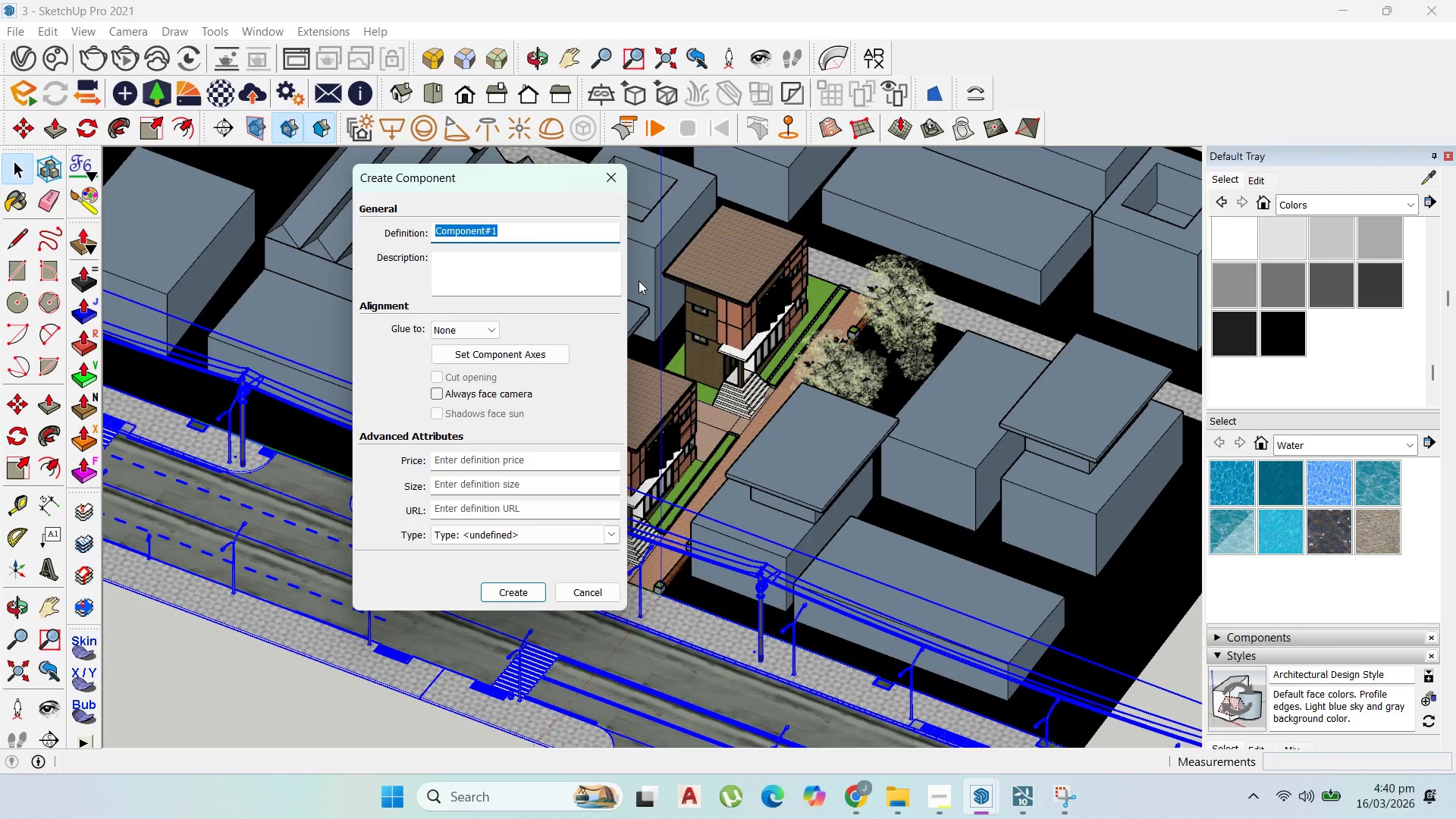 
key(R)
 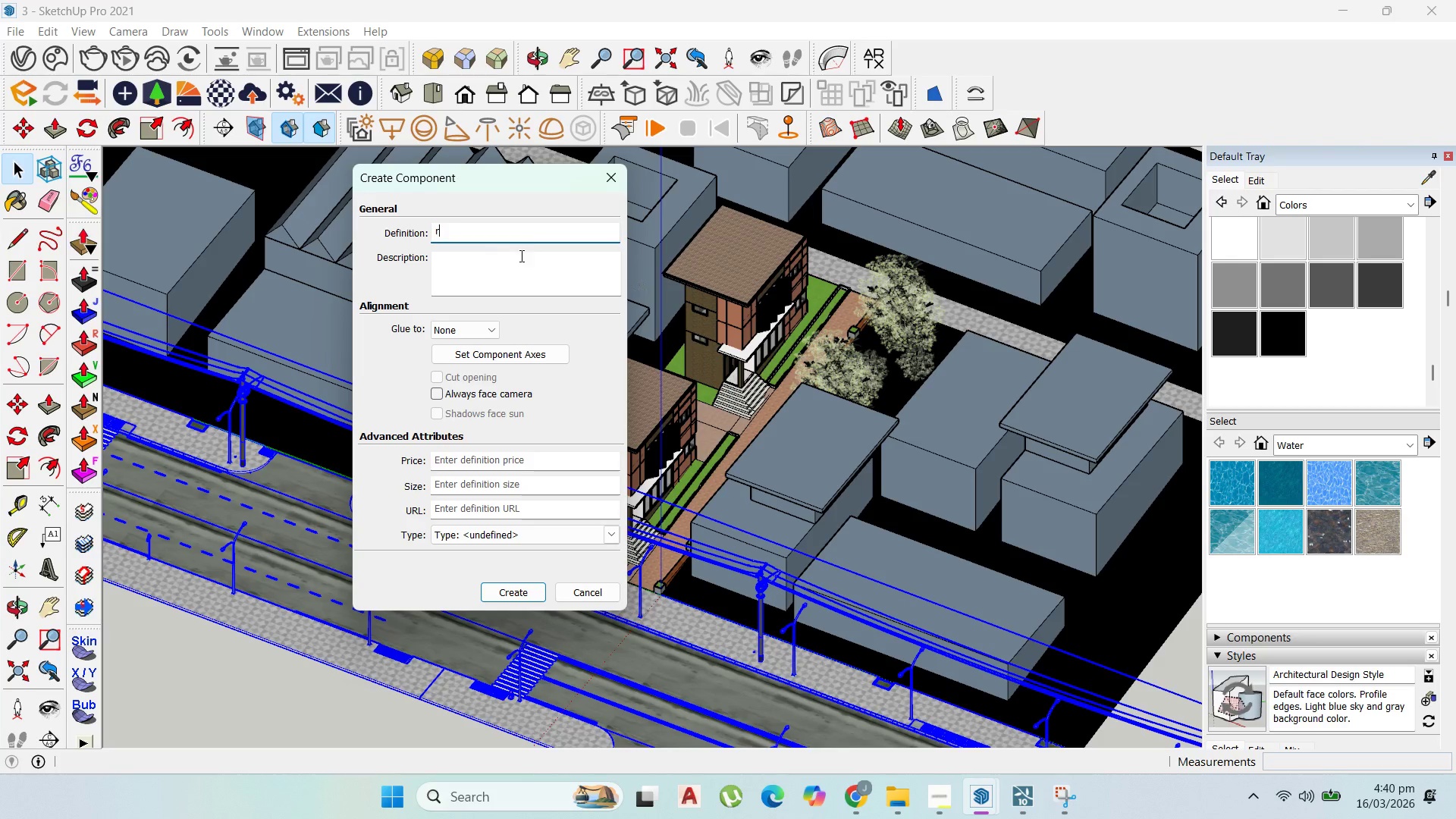 
left_click_drag(start_coordinate=[493, 237], to_coordinate=[402, 226])
 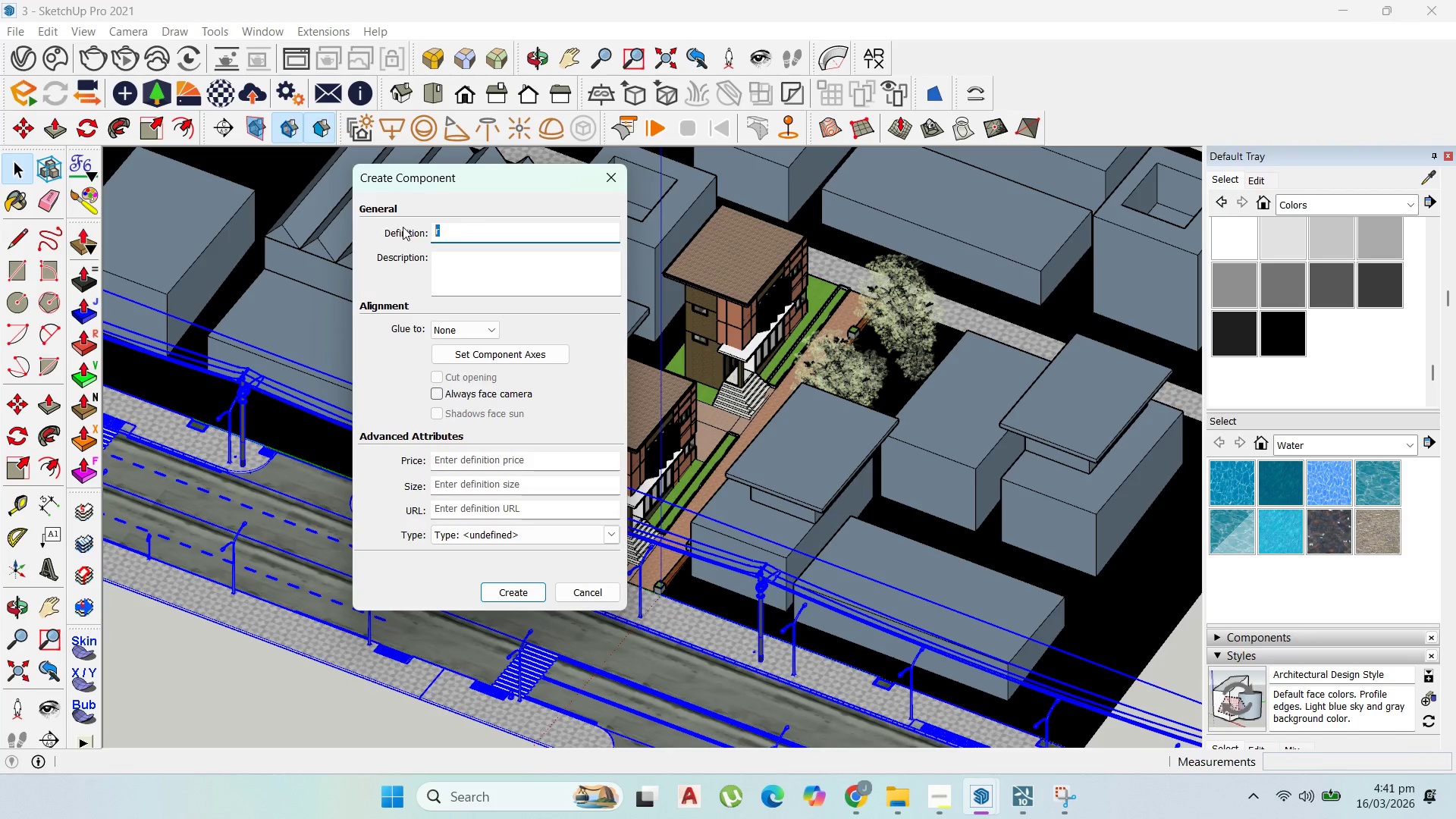 
type(street)
 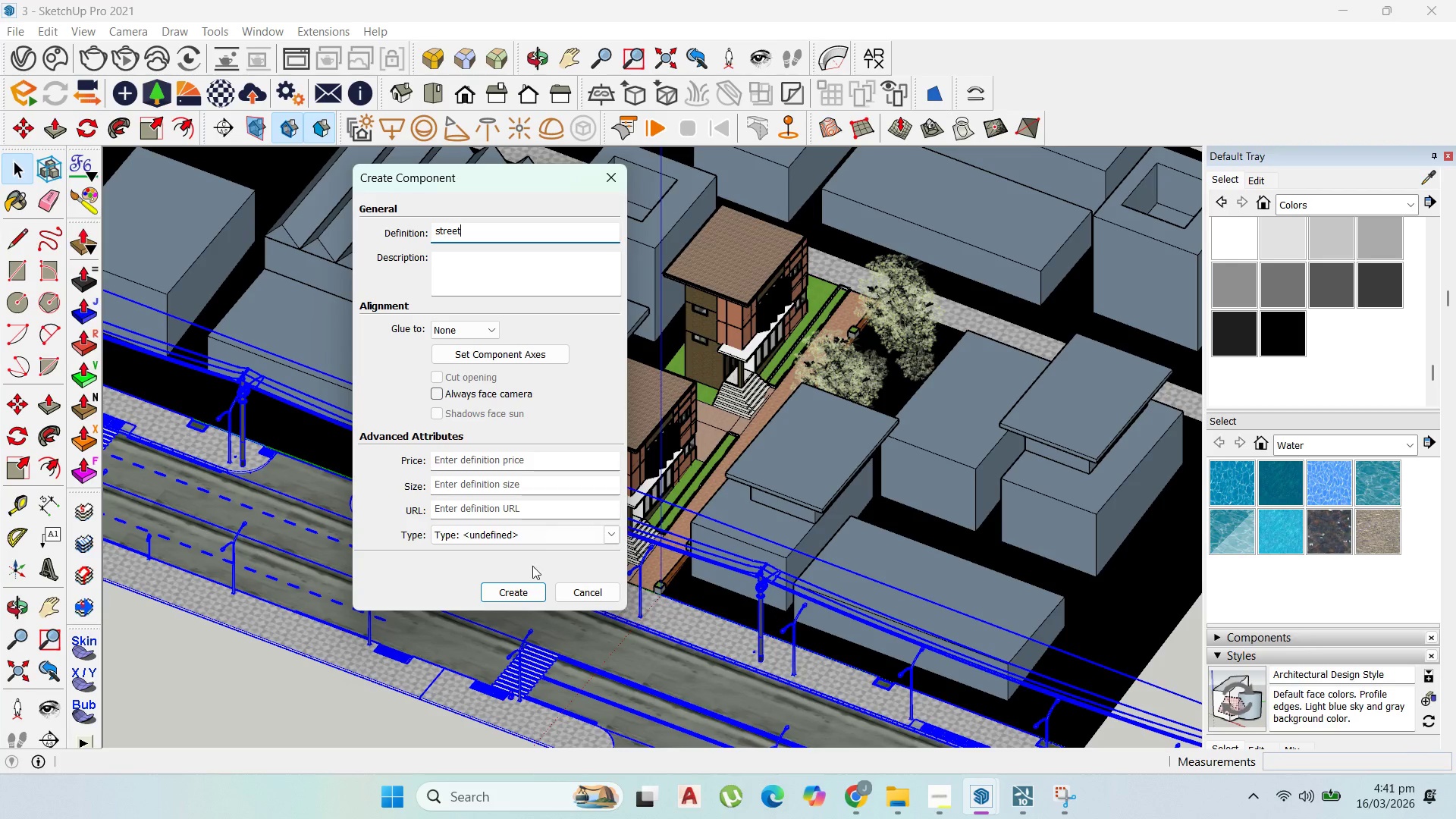 
left_click([519, 590])
 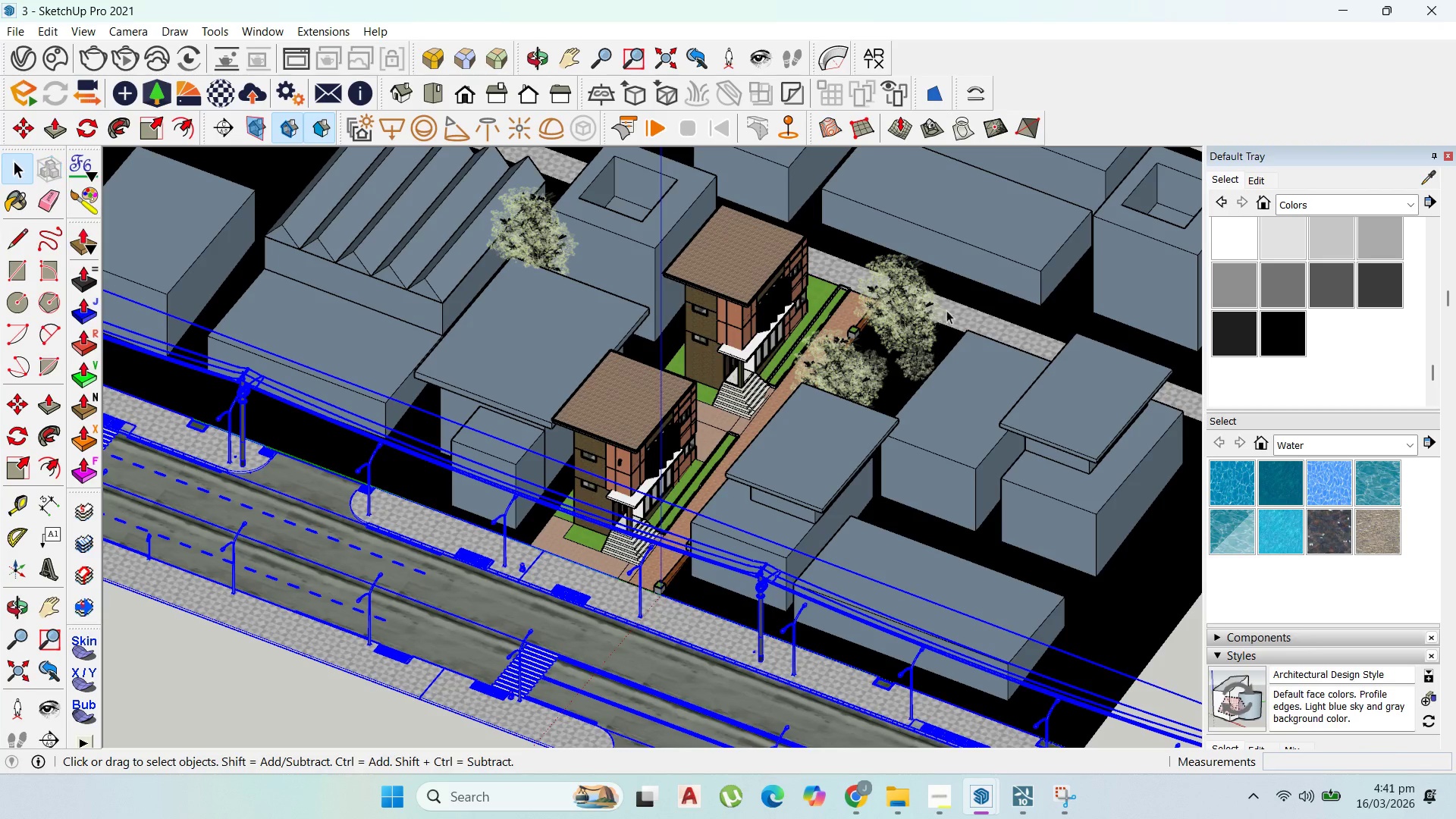 
left_click([949, 311])
 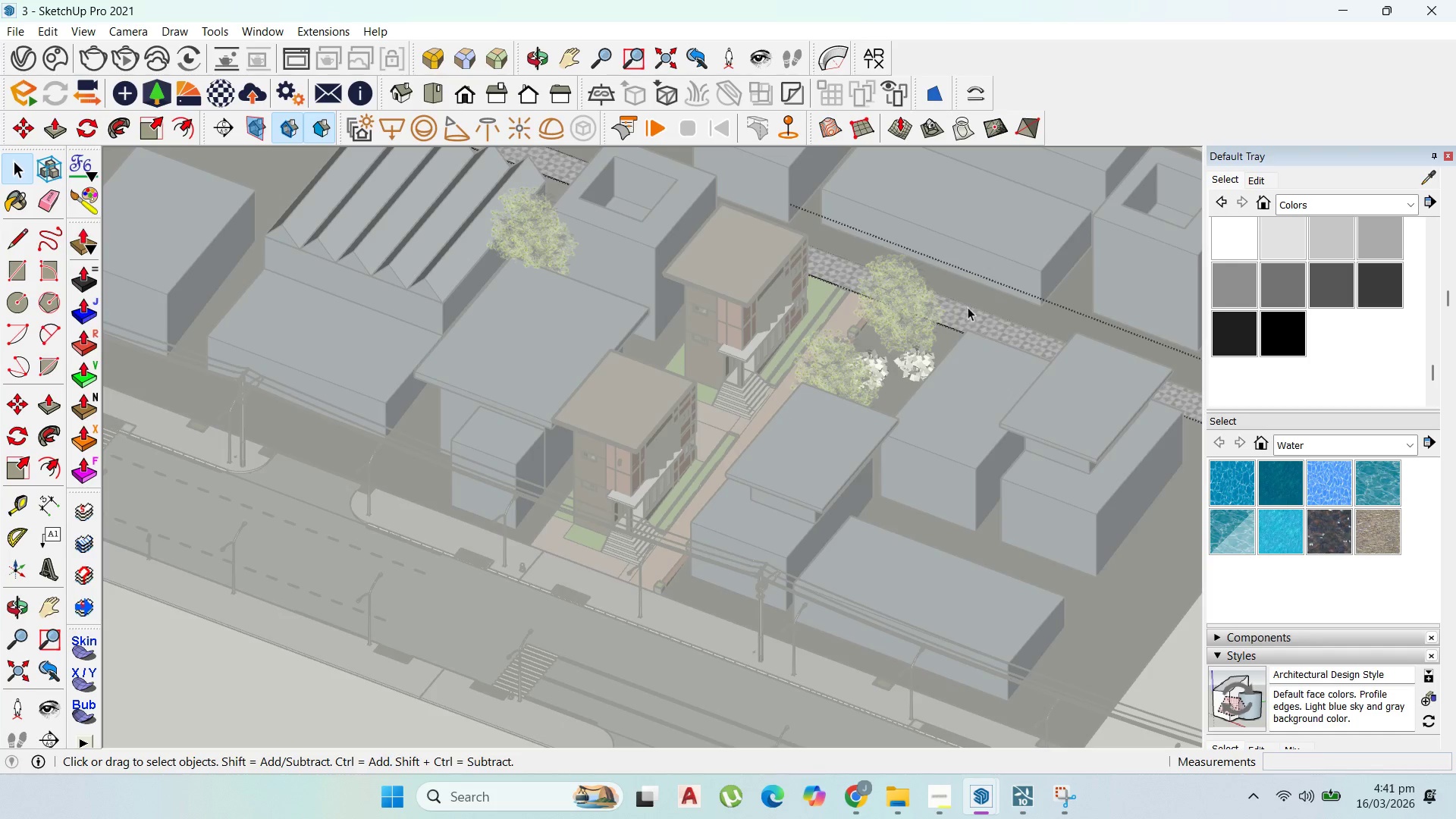 
key(Escape)
 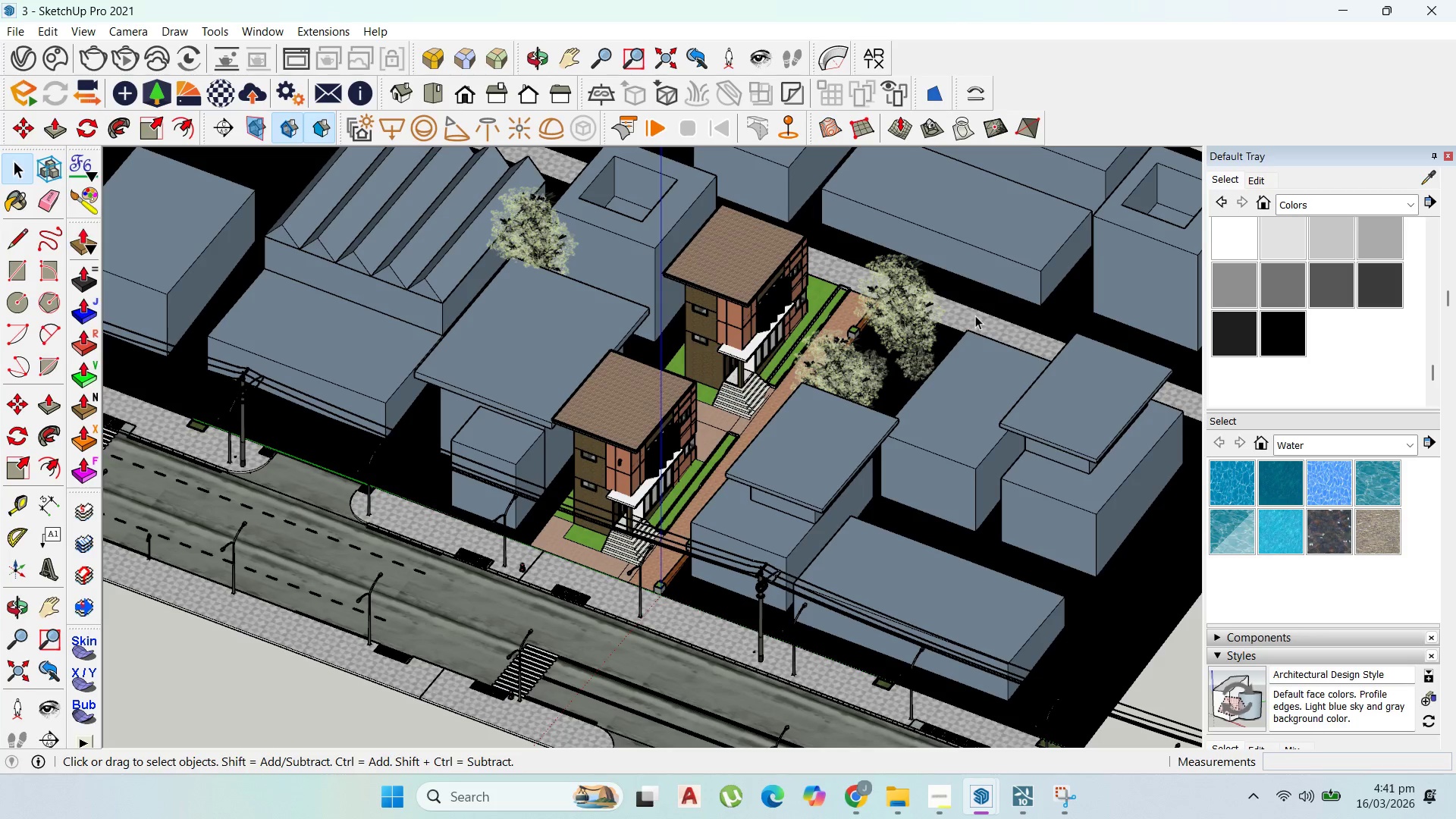 
key(Escape)
 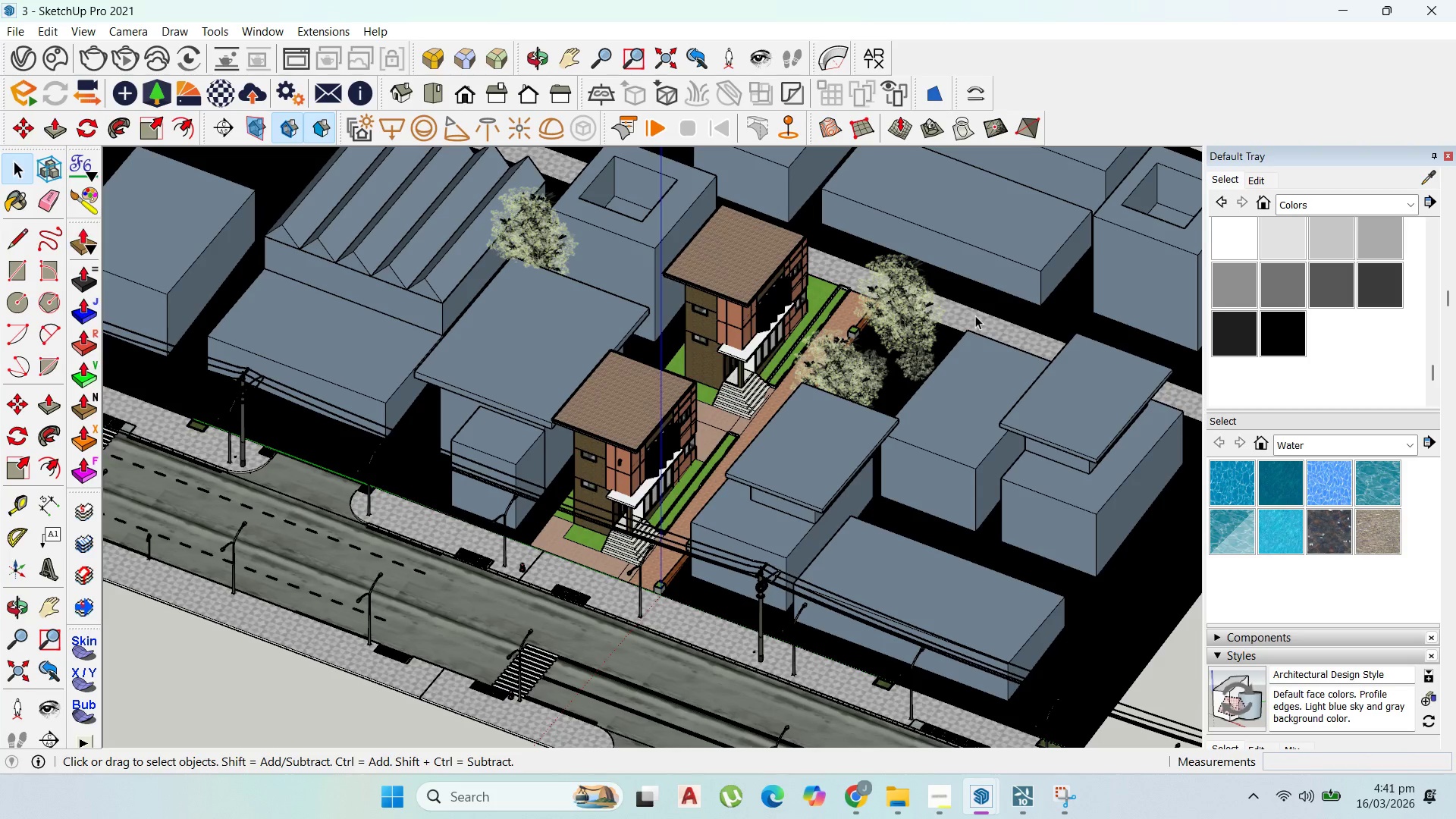 
left_click([975, 315])
 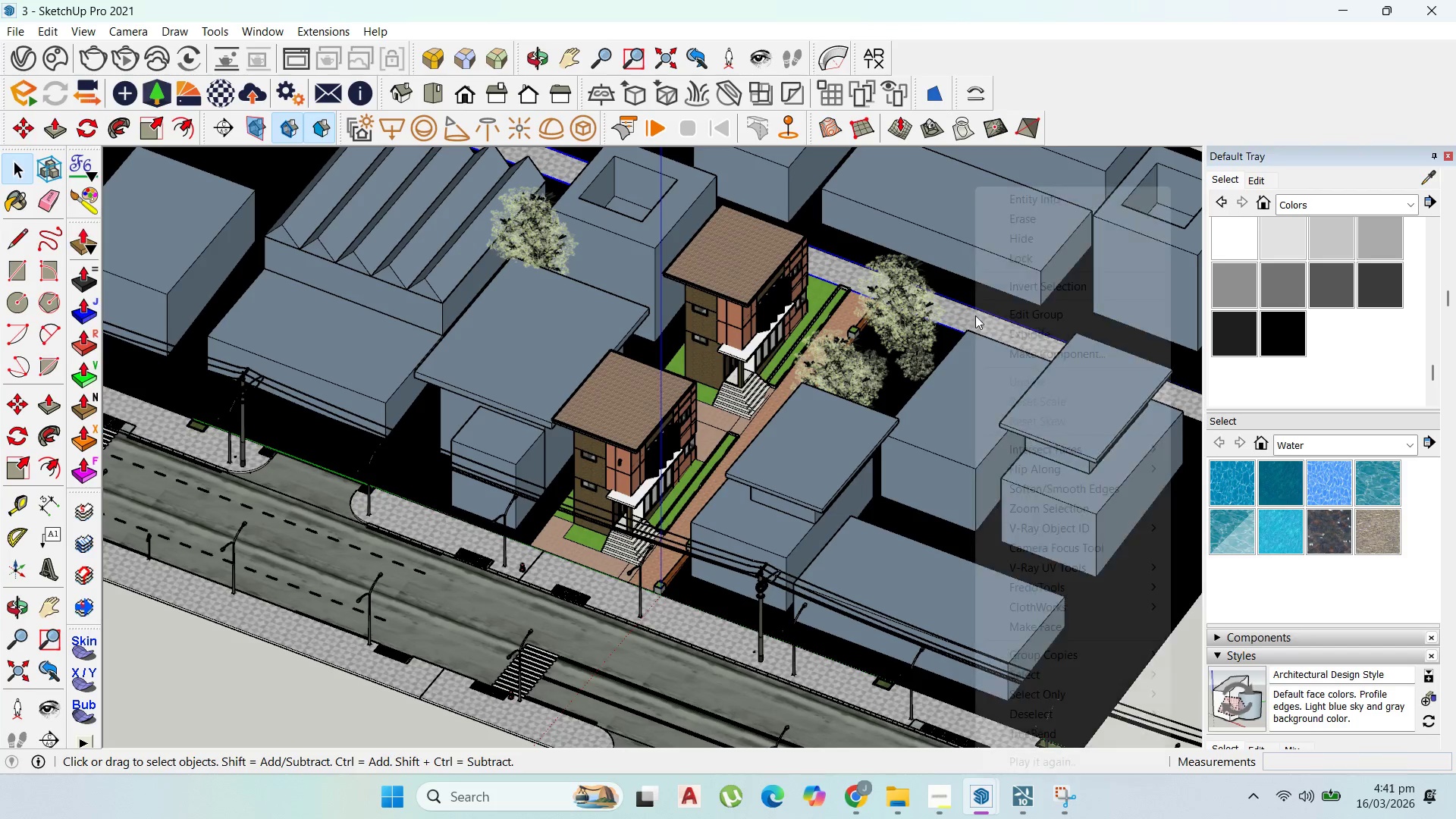 
right_click([975, 315])
 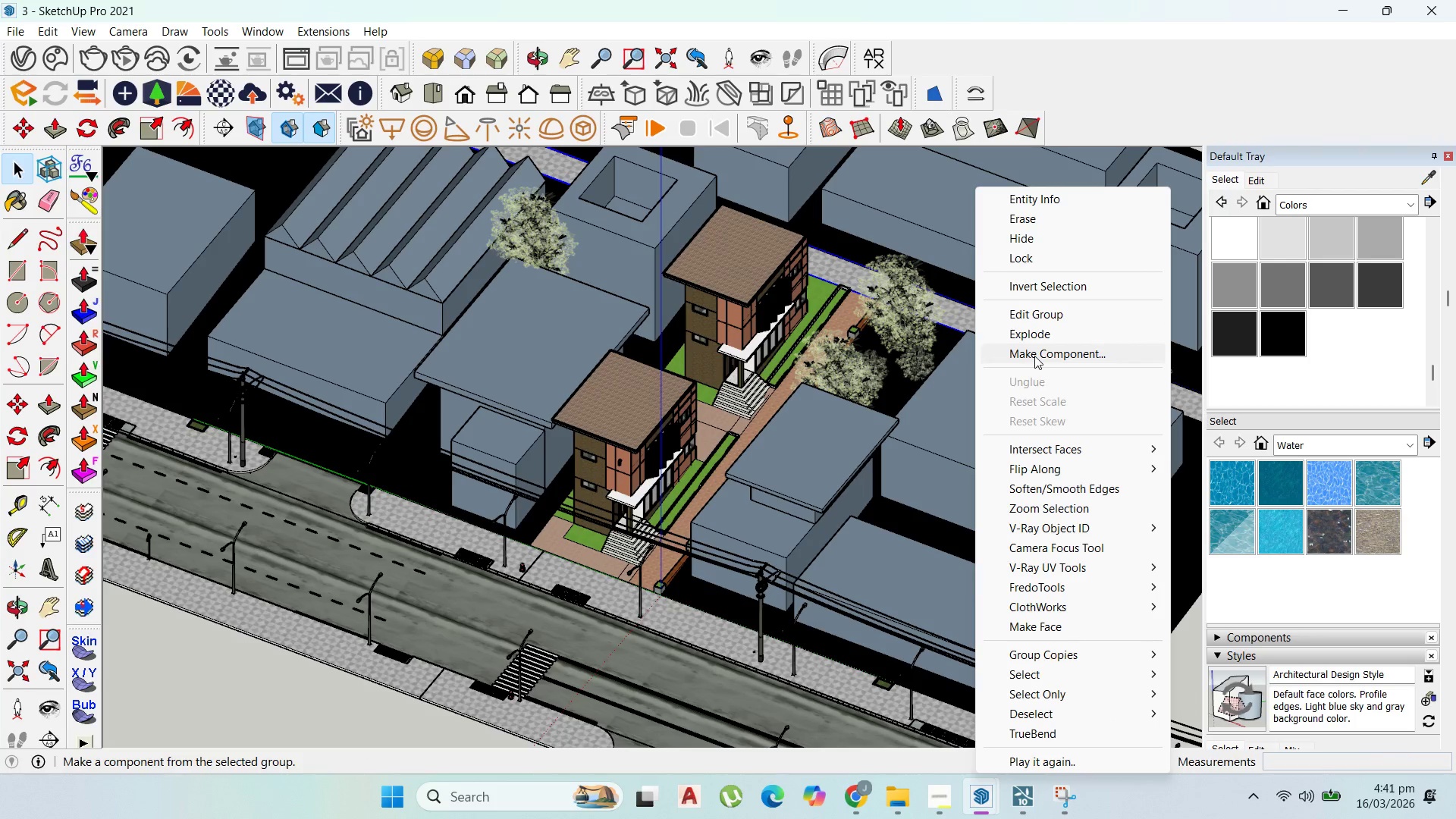 
left_click([1036, 356])
 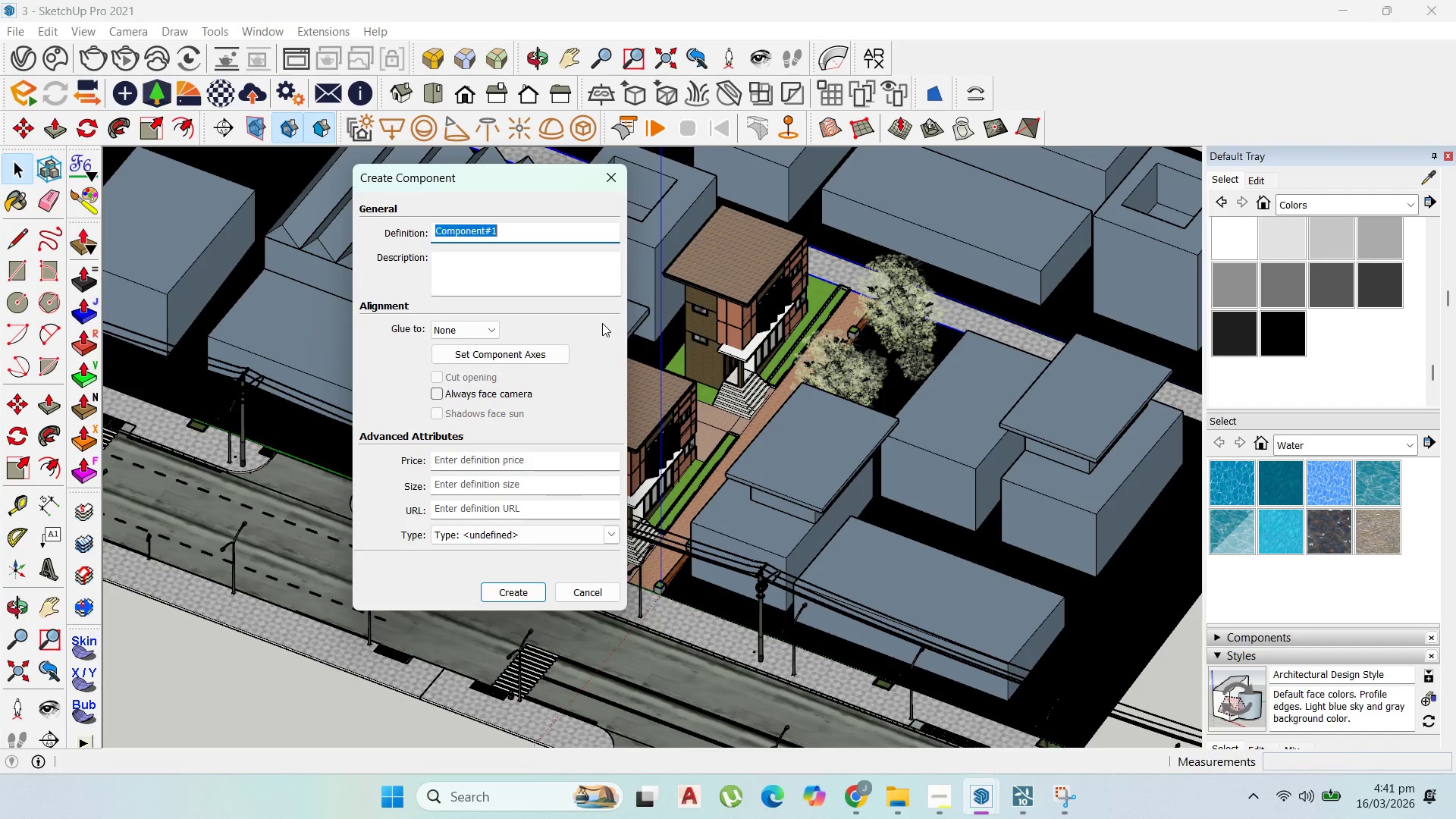 
key(C)
 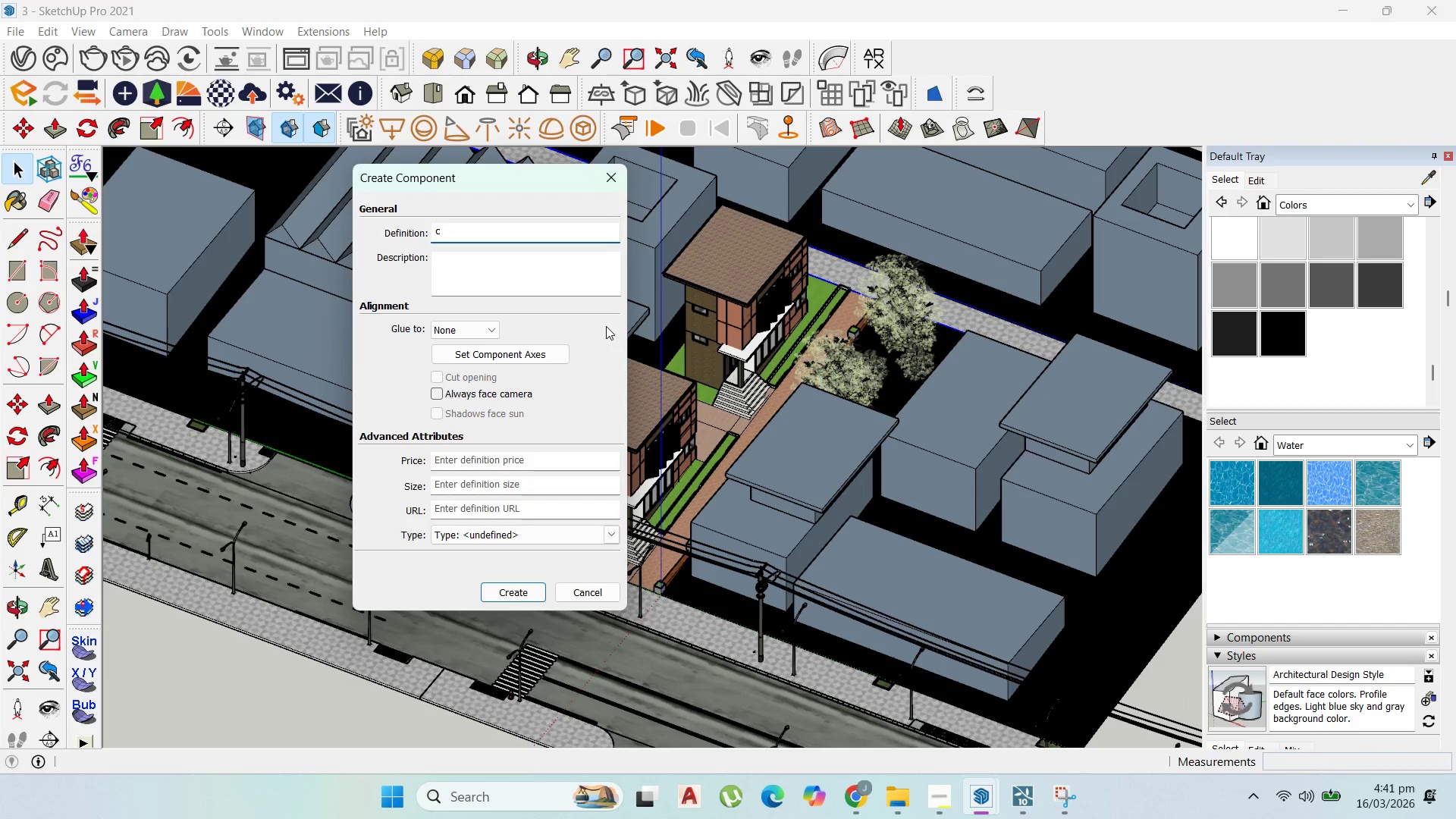 
key(Backspace)
type(alley)
 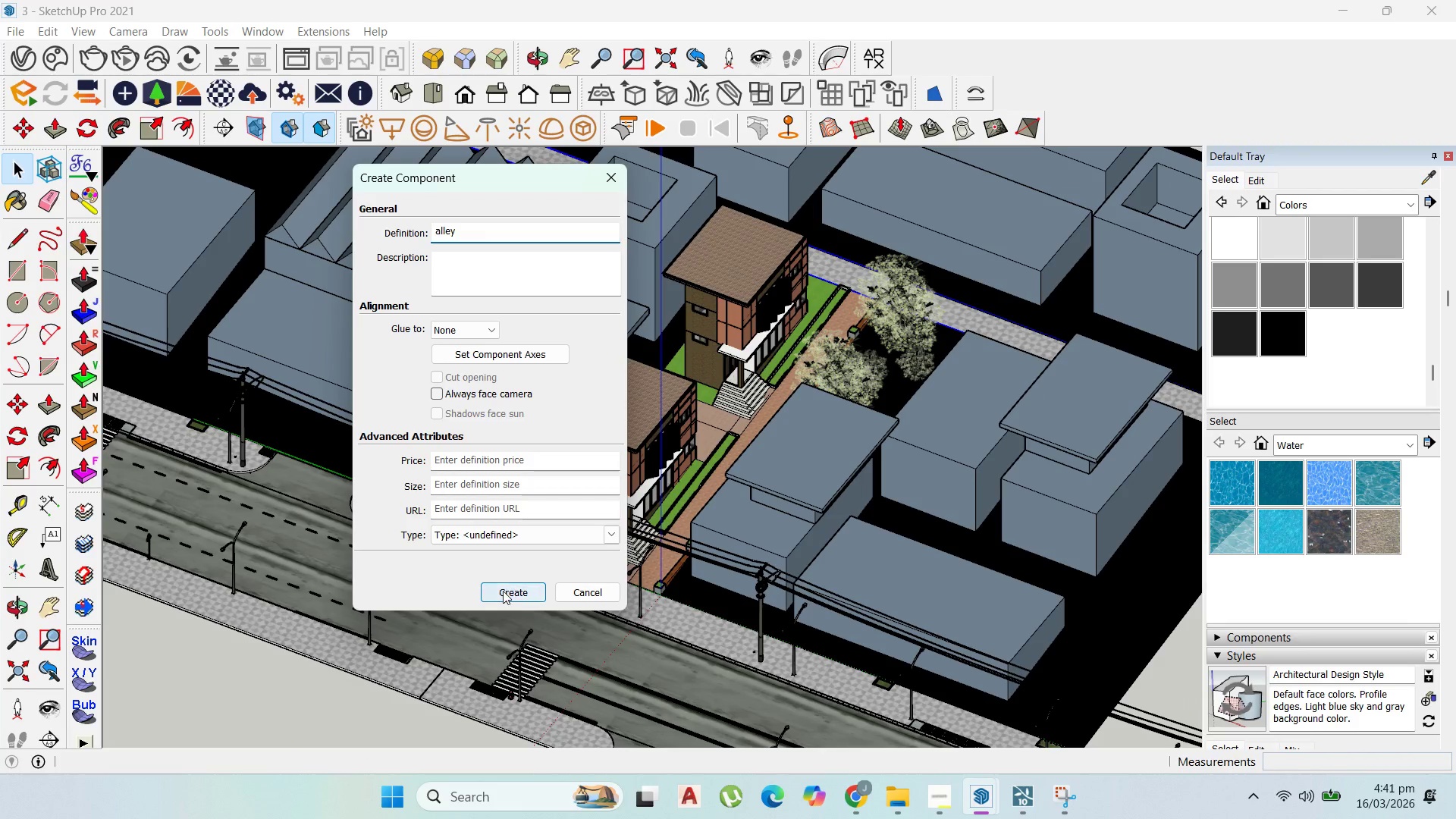 
left_click([504, 592])
 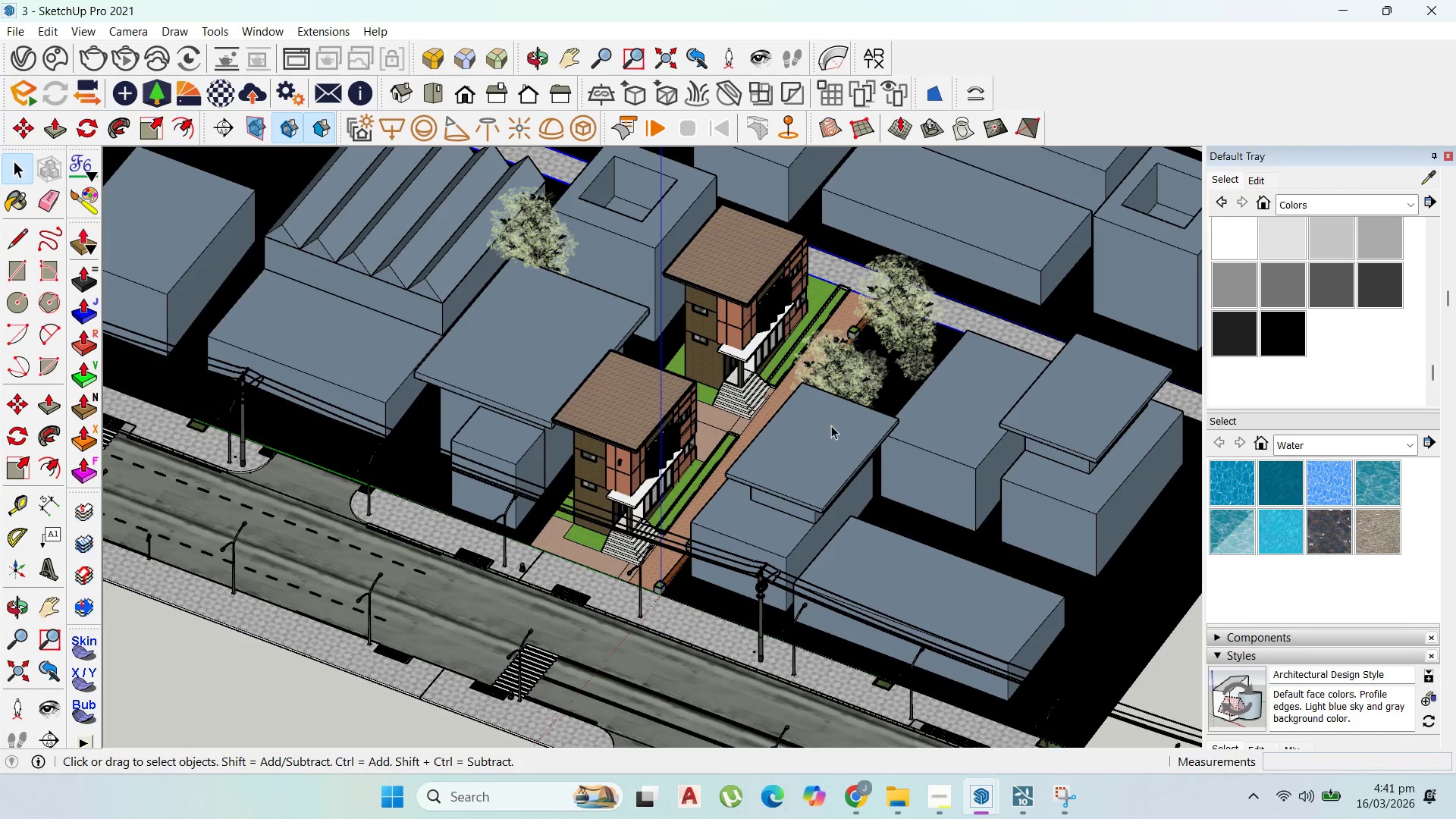 
scroll: coordinate [744, 334], scroll_direction: down, amount: 8.0
 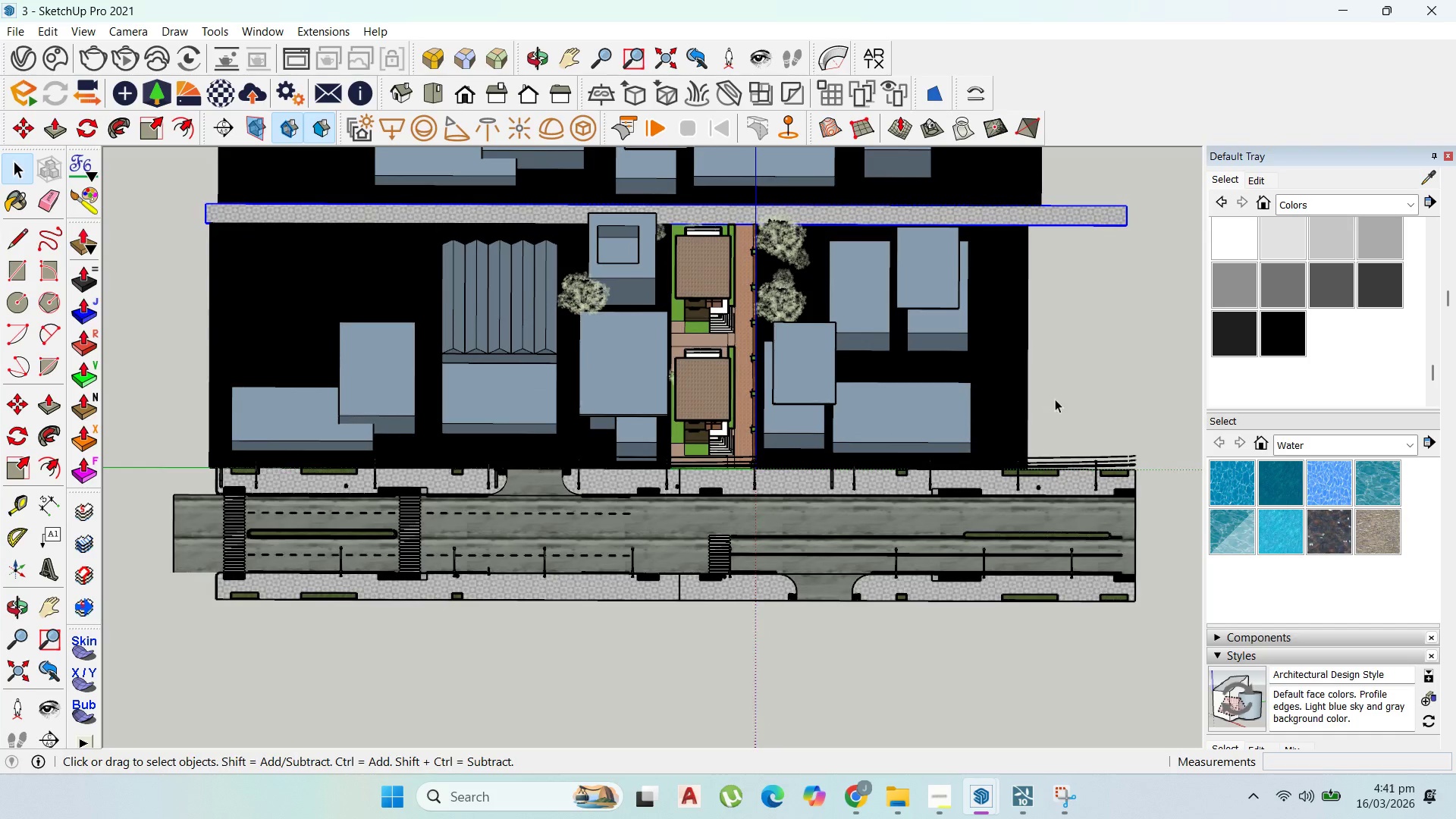 
left_click_drag(start_coordinate=[1068, 410], to_coordinate=[792, 241])
 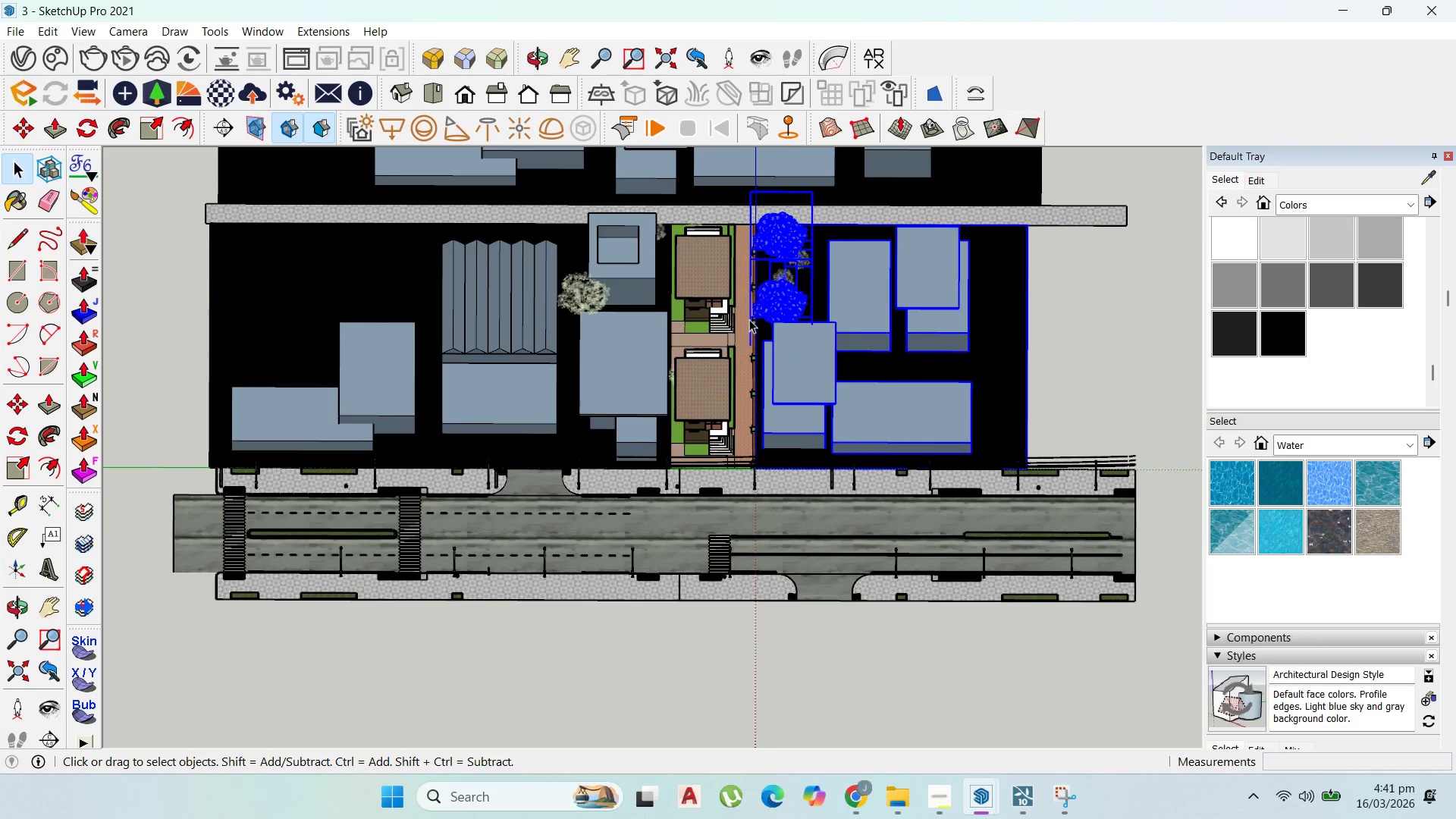 
hold_key(key=ShiftLeft, duration=1.52)
left_click_drag(start_coordinate=[607, 442], to_coordinate=[169, 239])
 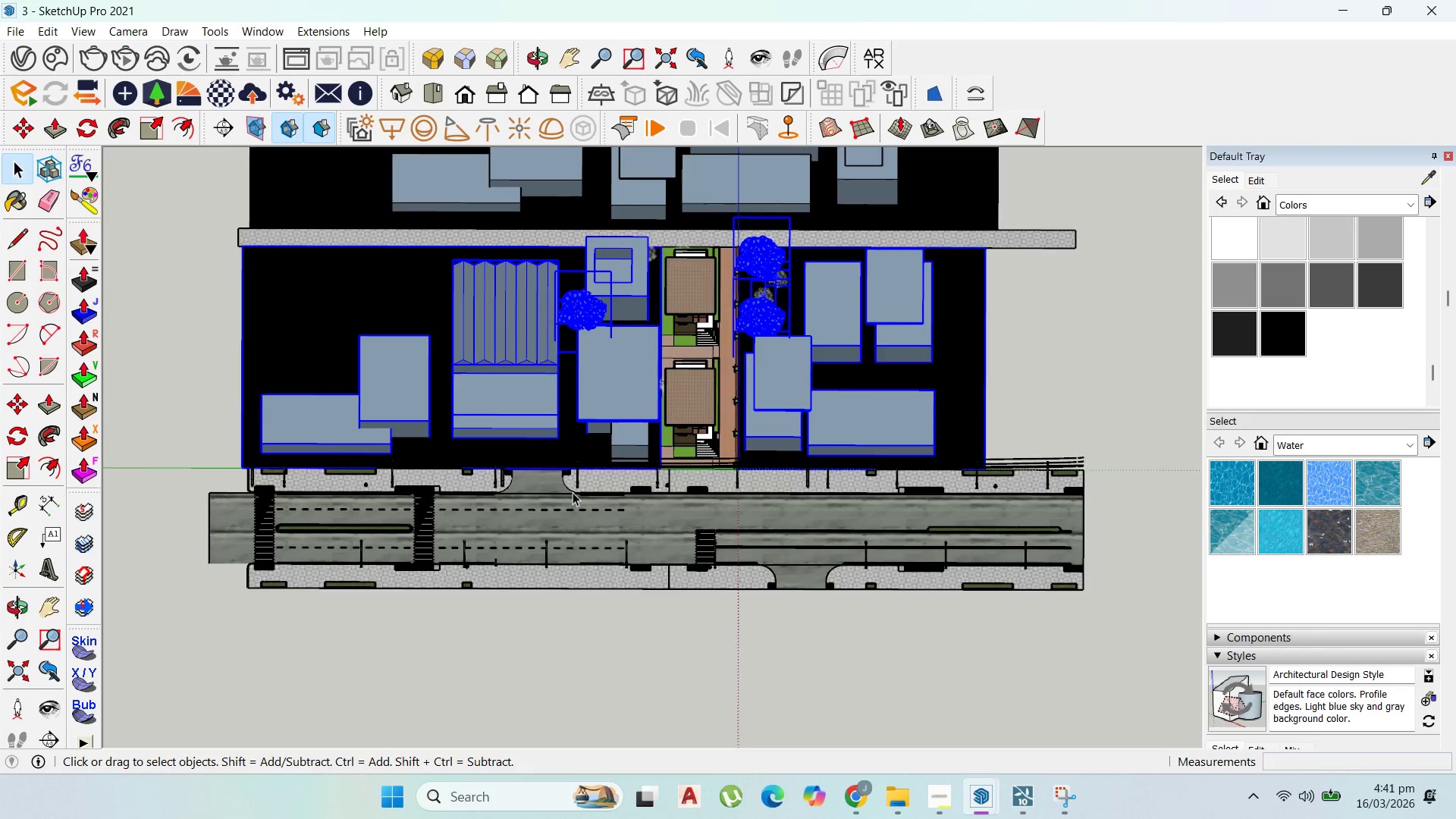 
hold_key(key=ShiftLeft, duration=1.08)
 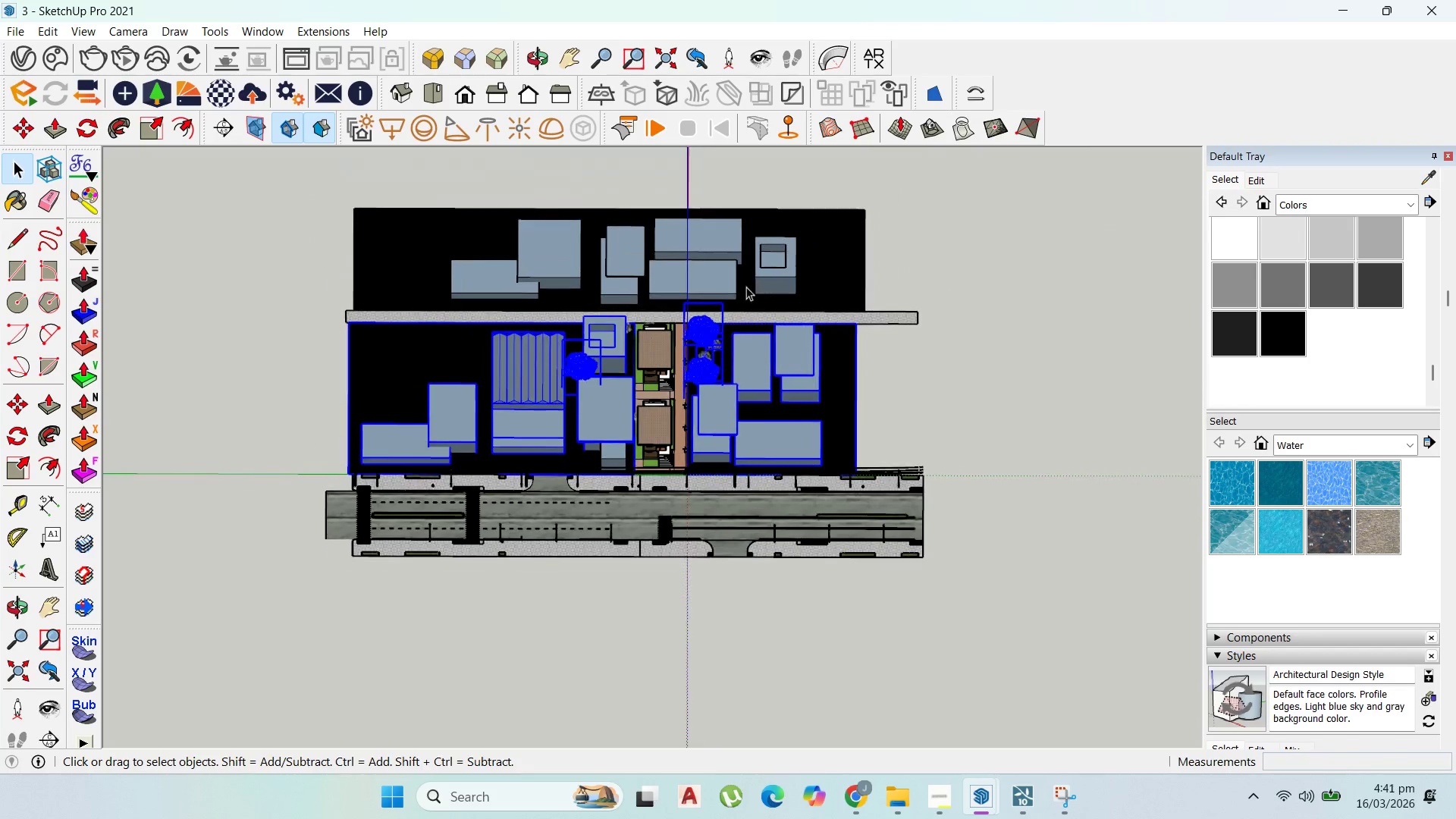 
hold_key(key=ShiftLeft, duration=1.52)
 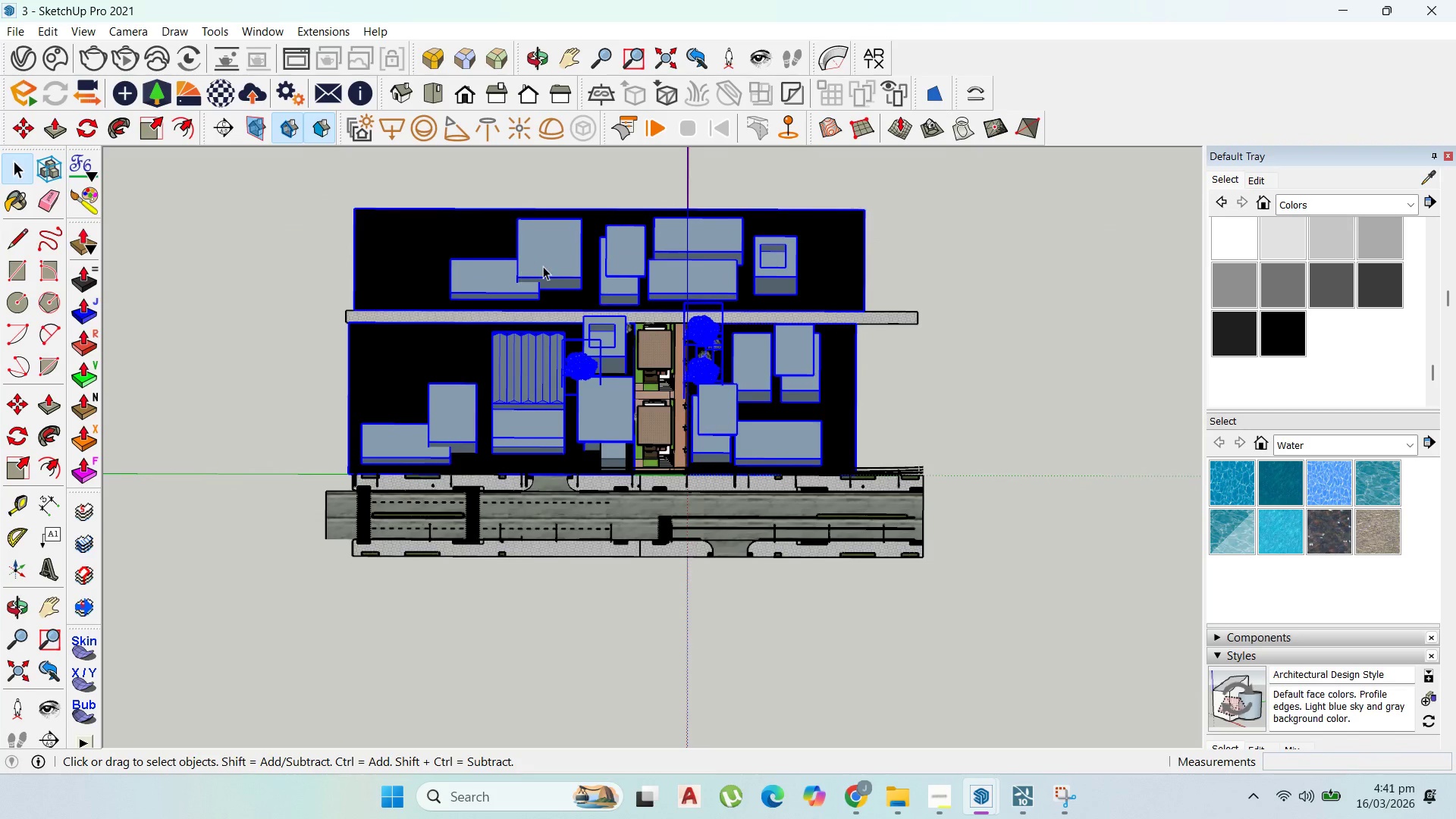 
scroll: coordinate [584, 482], scroll_direction: down, amount: 8.0
 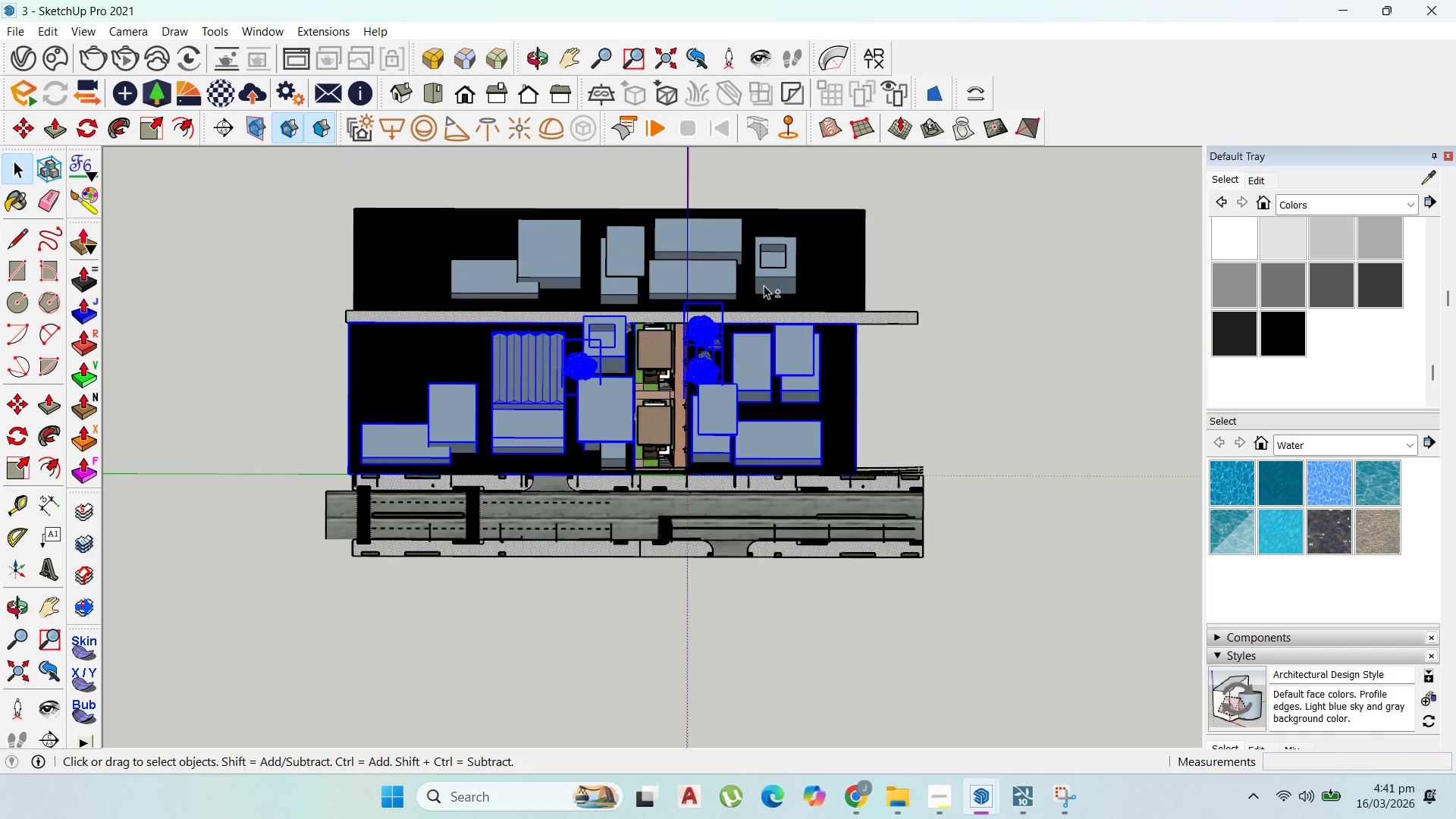 
left_click_drag(start_coordinate=[877, 295], to_coordinate=[282, 151])
 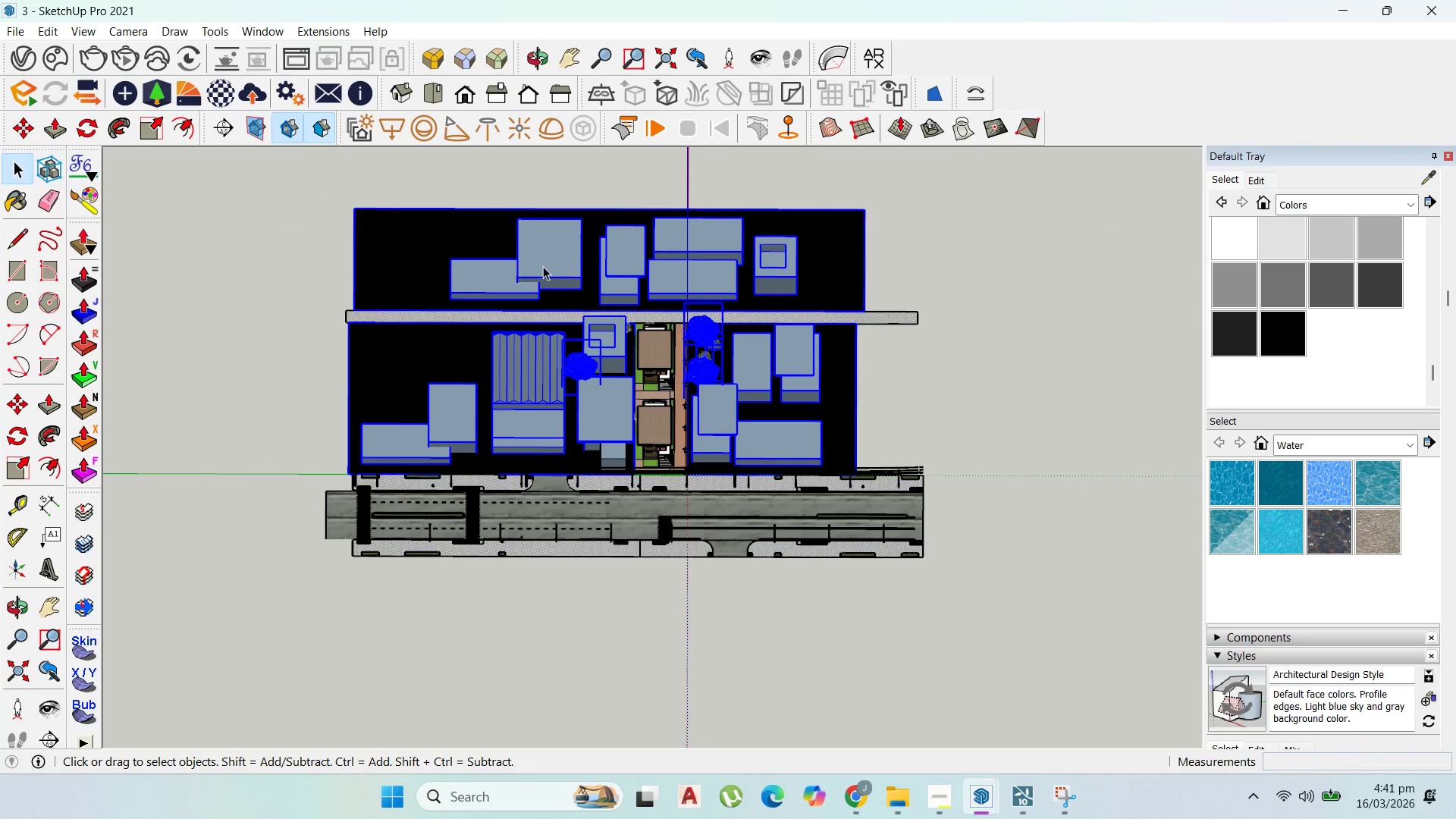 
hold_key(key=ShiftLeft, duration=0.39)
 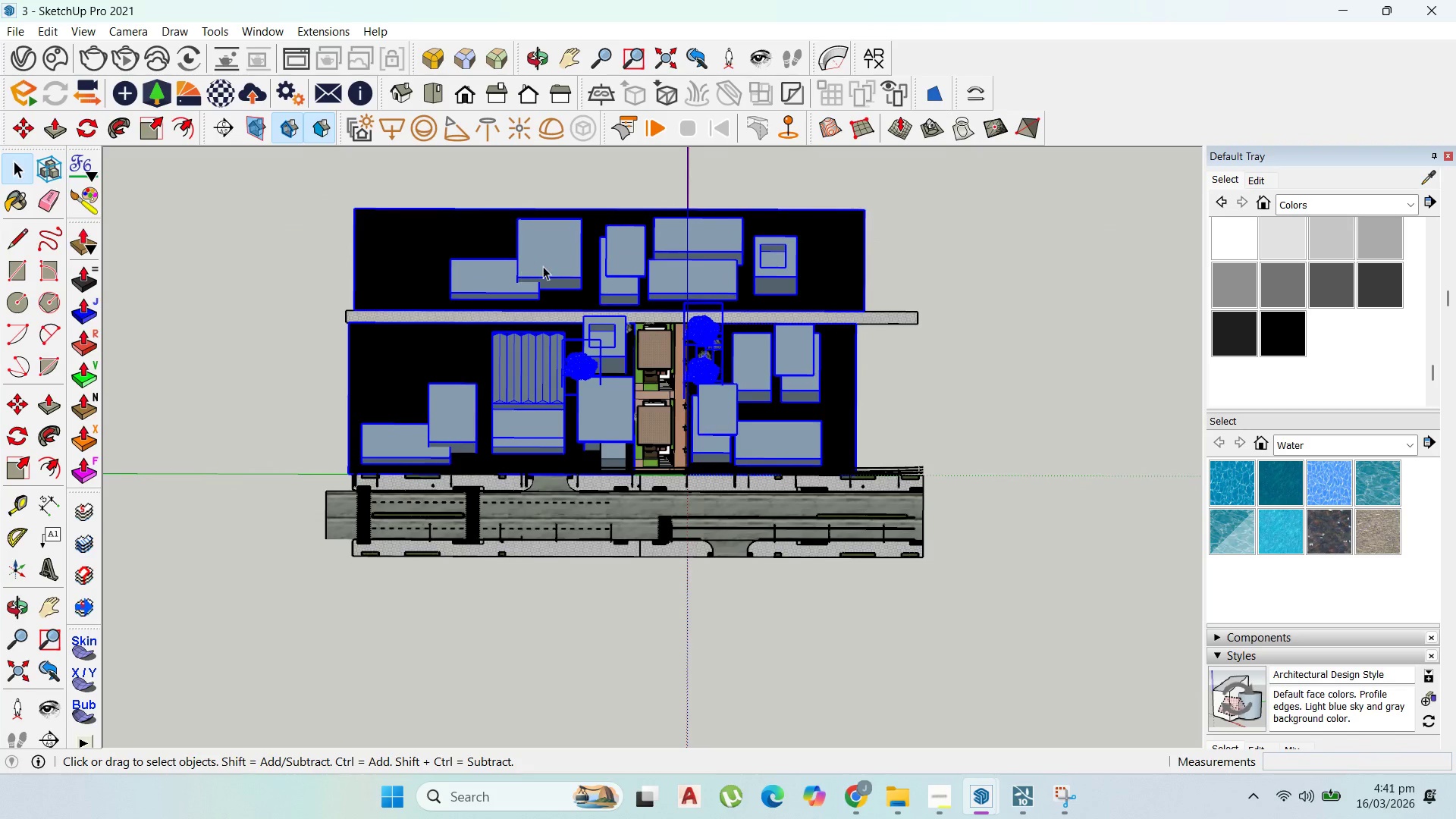 
right_click([625, 231])
 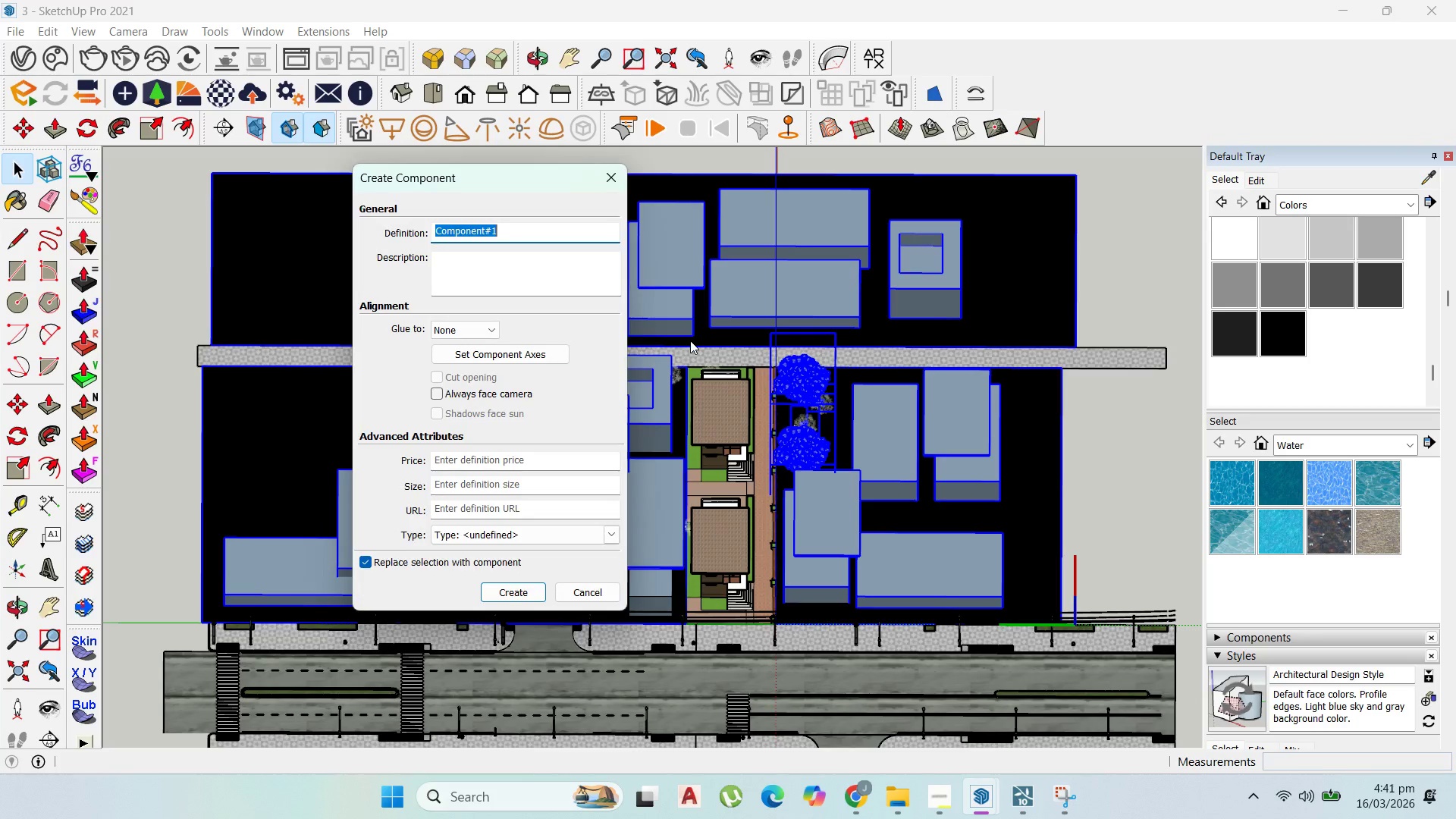 
scroll: coordinate [590, 248], scroll_direction: up, amount: 7.0
 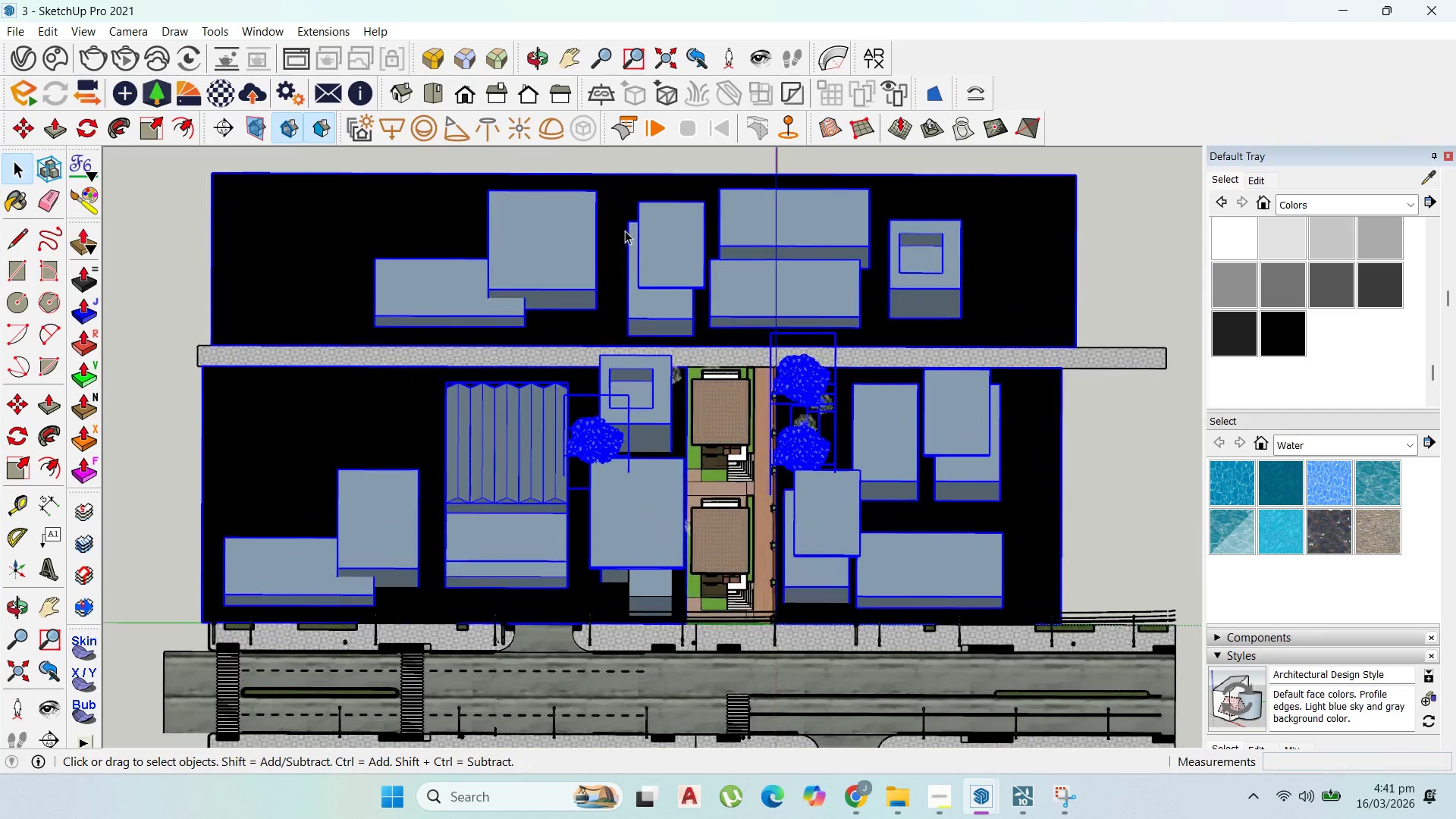 
wait(5.75)
 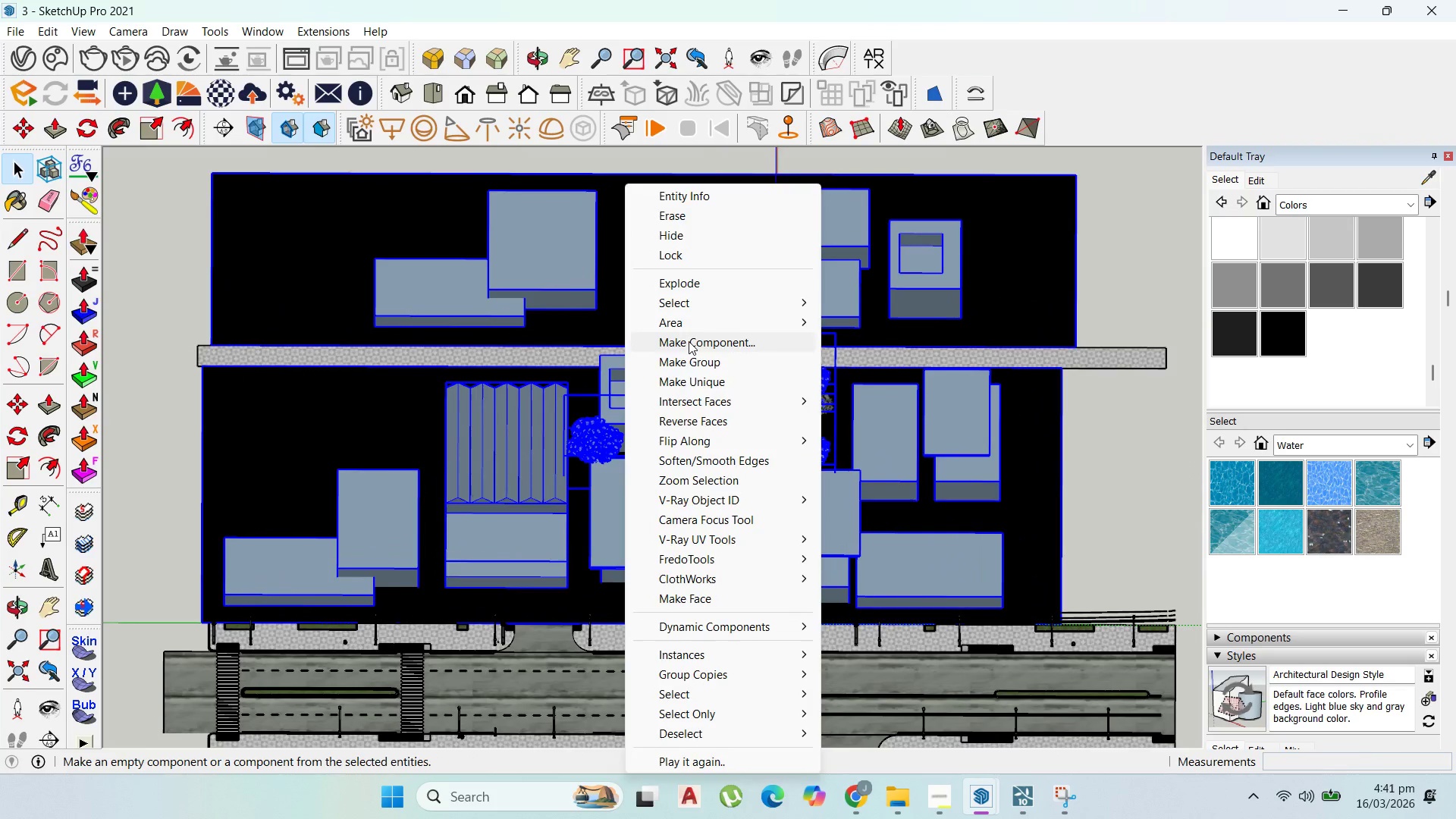 
type(background building)
 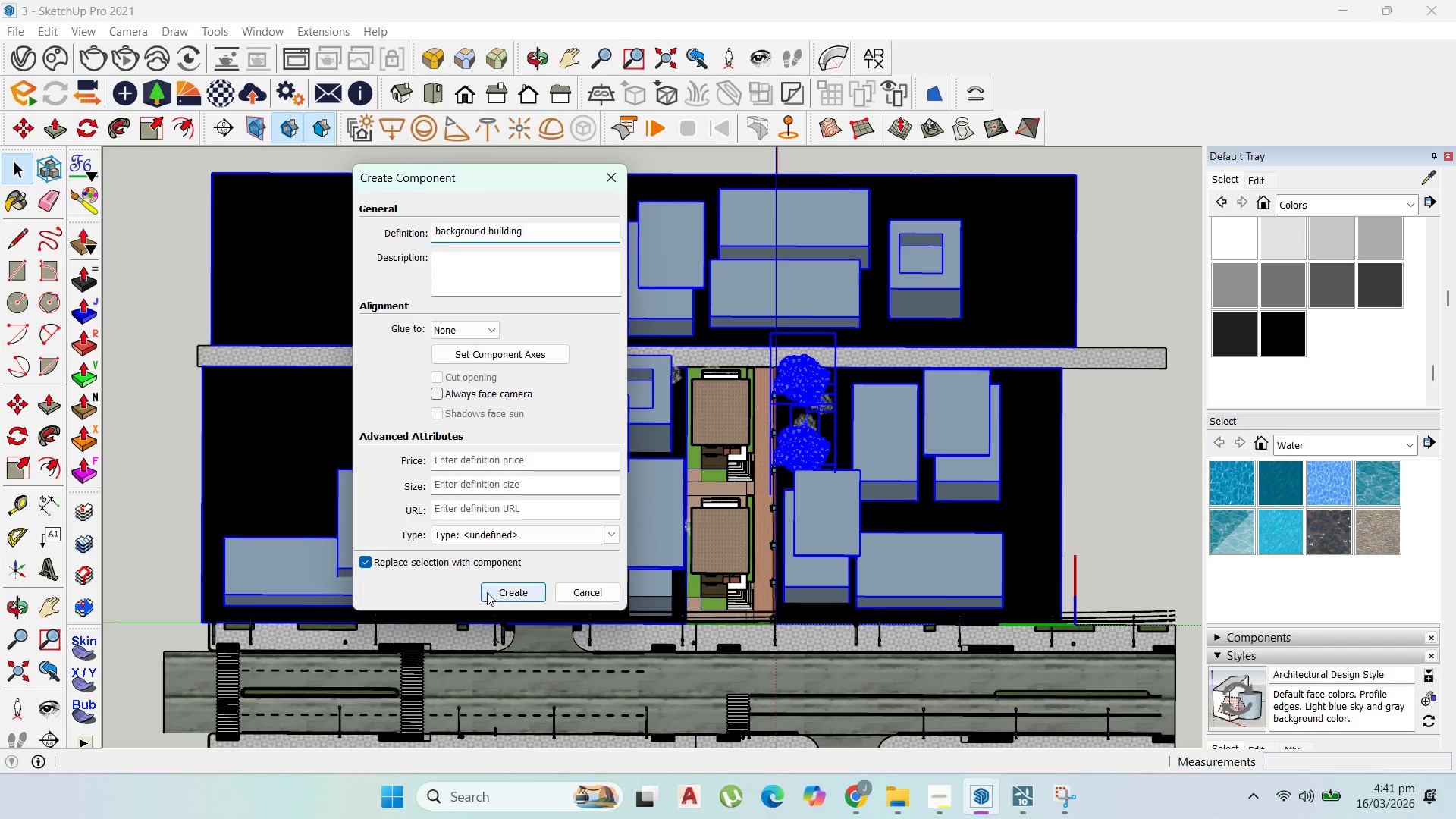 
left_click([495, 588])
 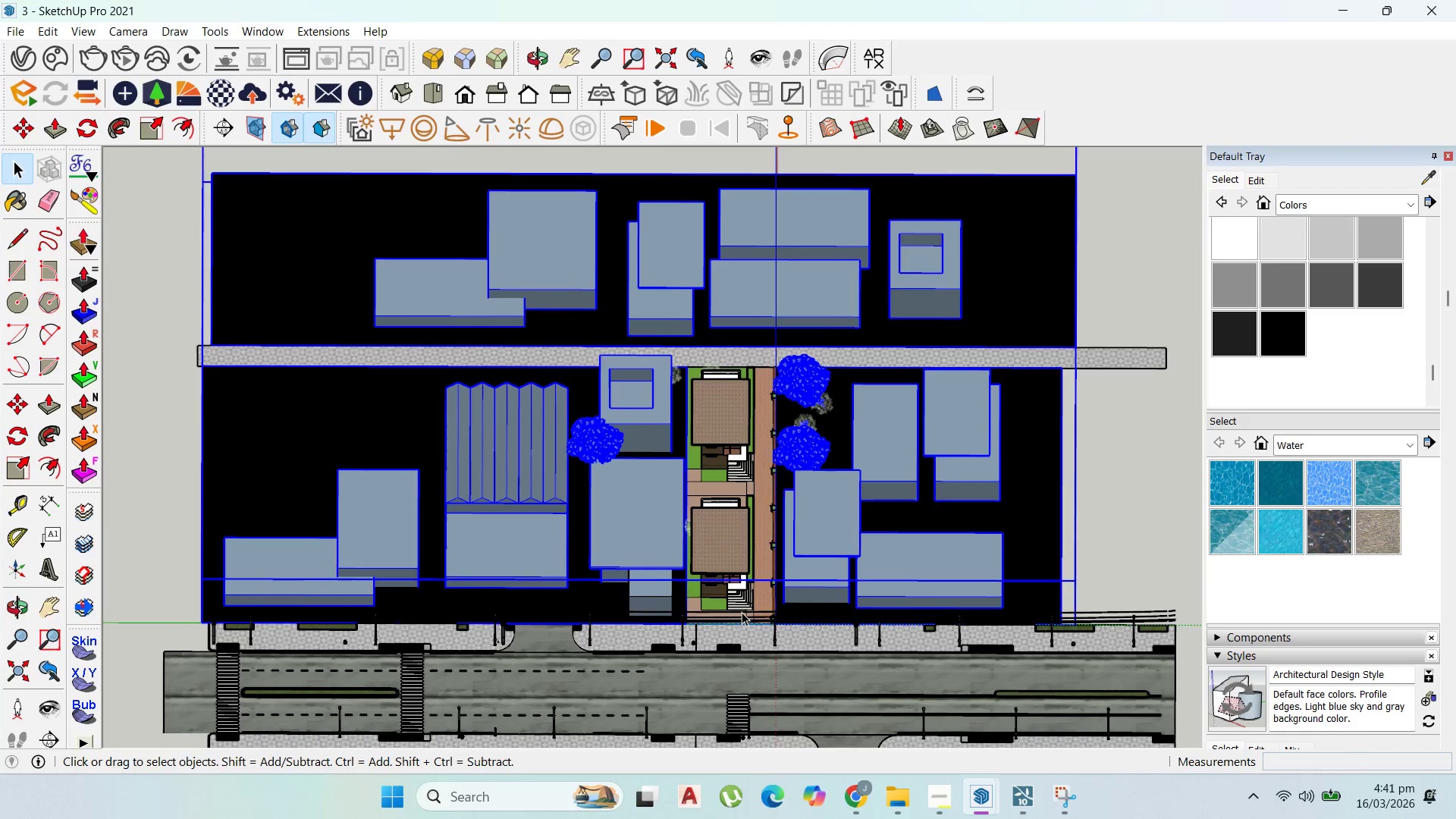 
scroll: coordinate [746, 579], scroll_direction: up, amount: 13.0
 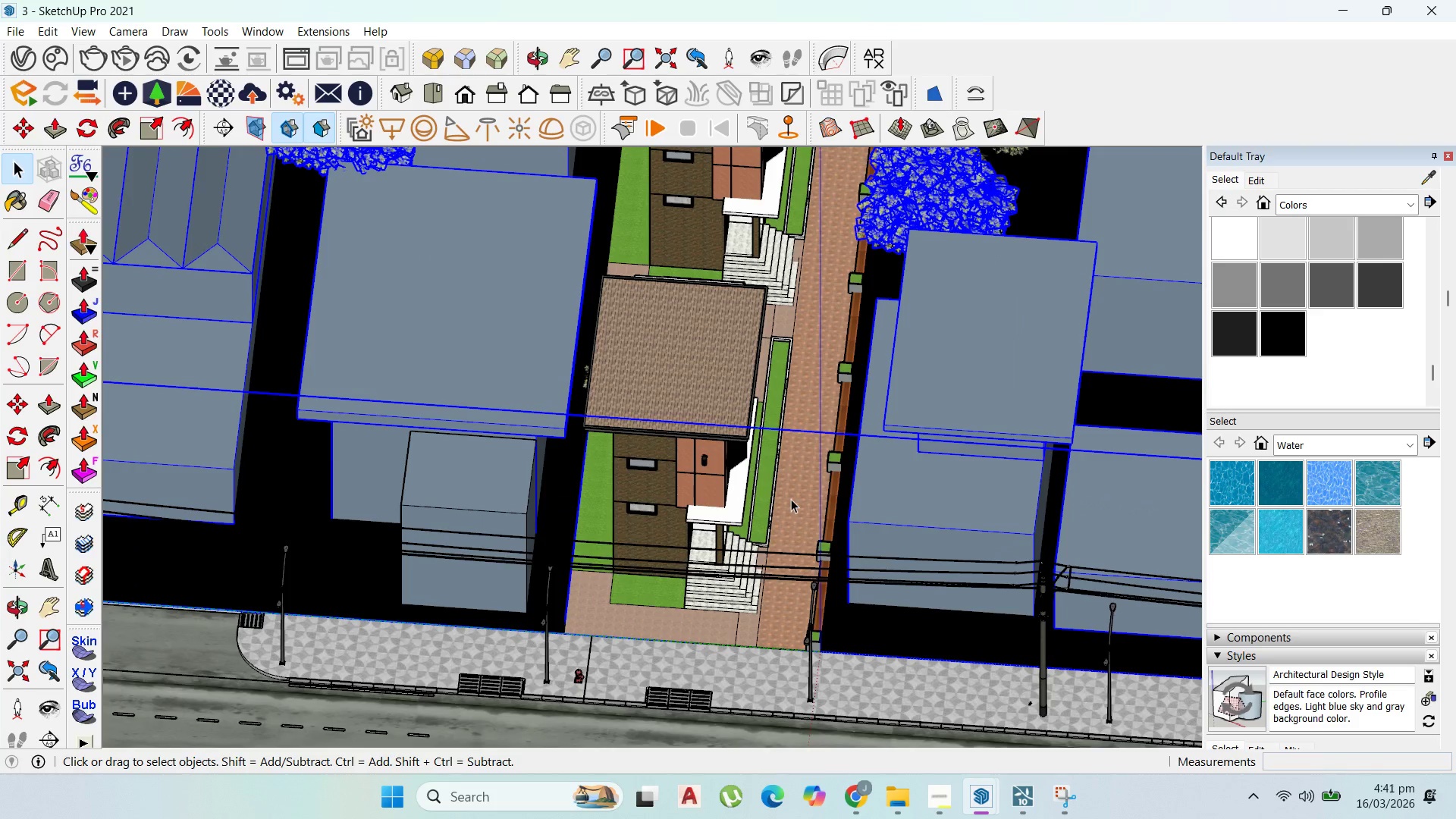 
left_click([795, 500])
 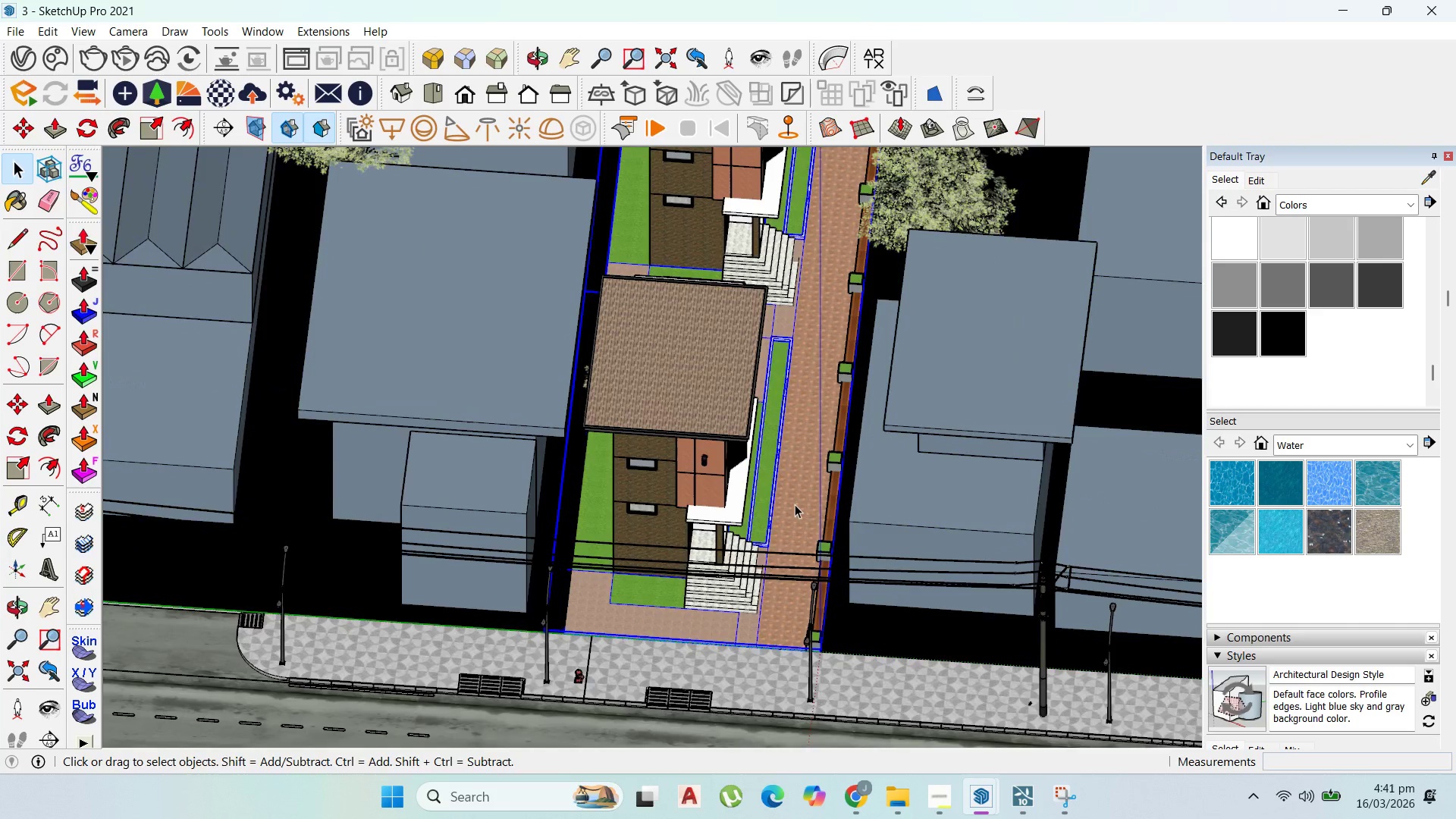 
scroll: coordinate [794, 501], scroll_direction: up, amount: 1.0
 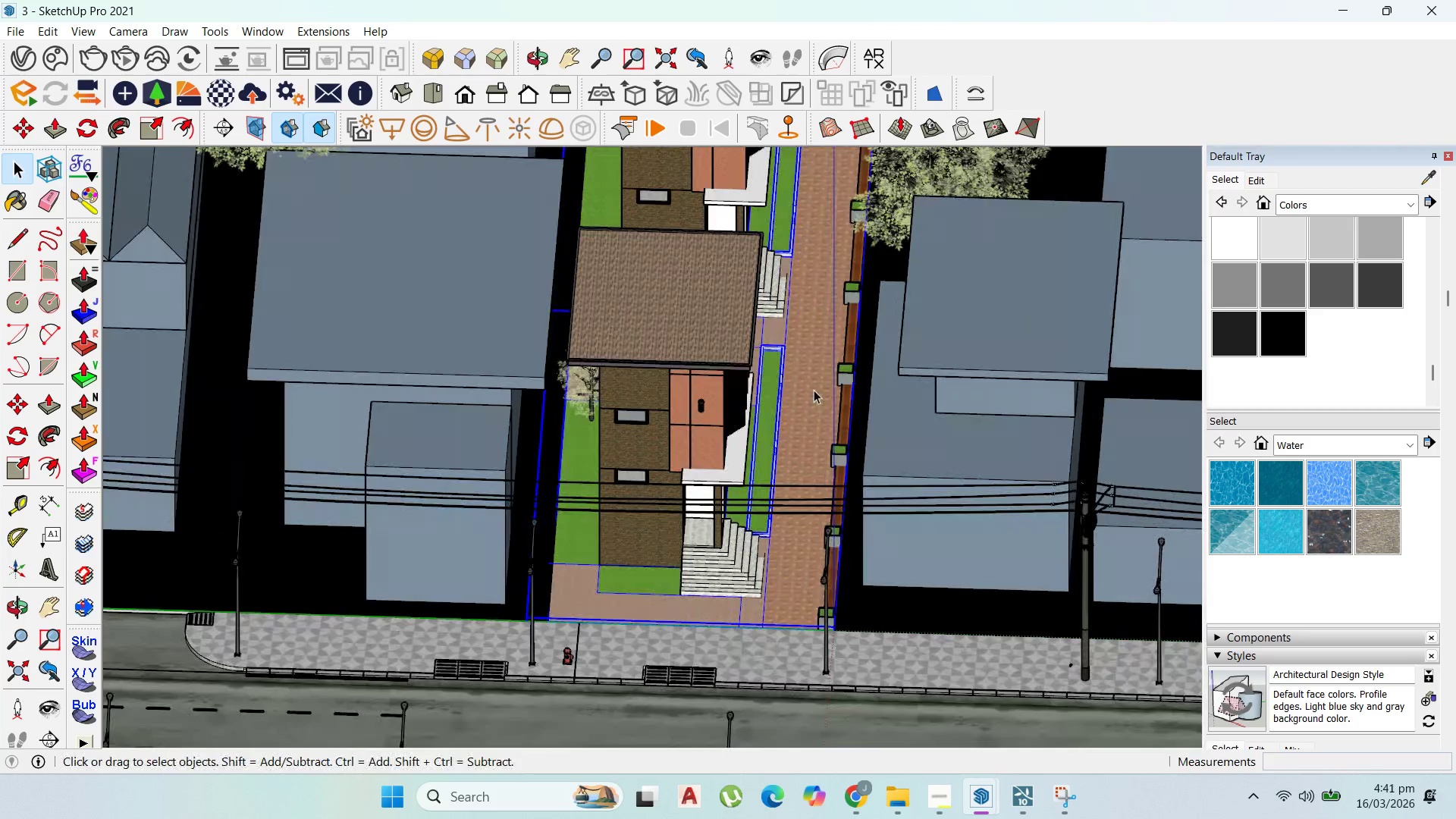 
hold_key(key=ShiftLeft, duration=0.98)
 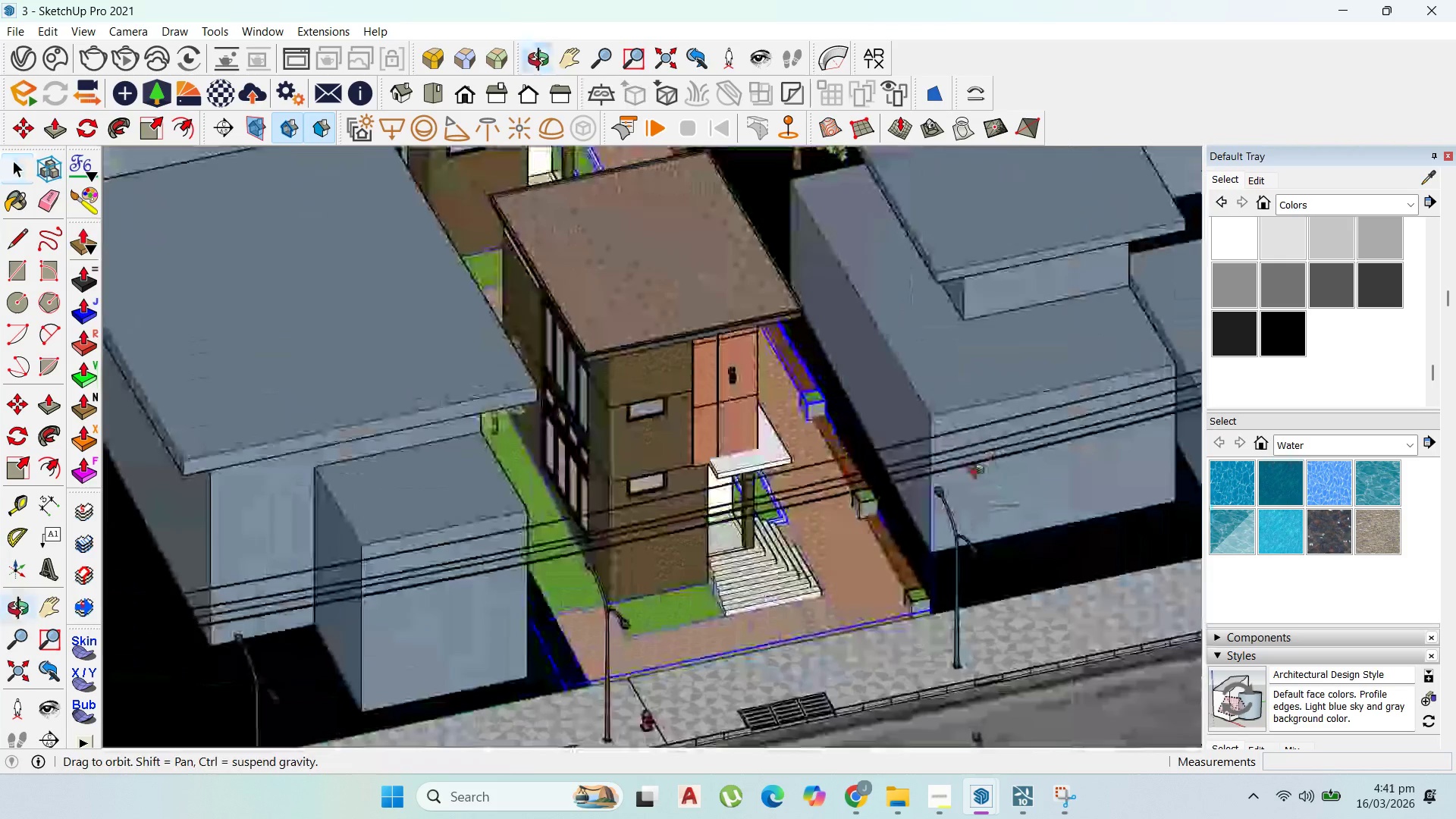 
scroll: coordinate [814, 399], scroll_direction: down, amount: 2.0
 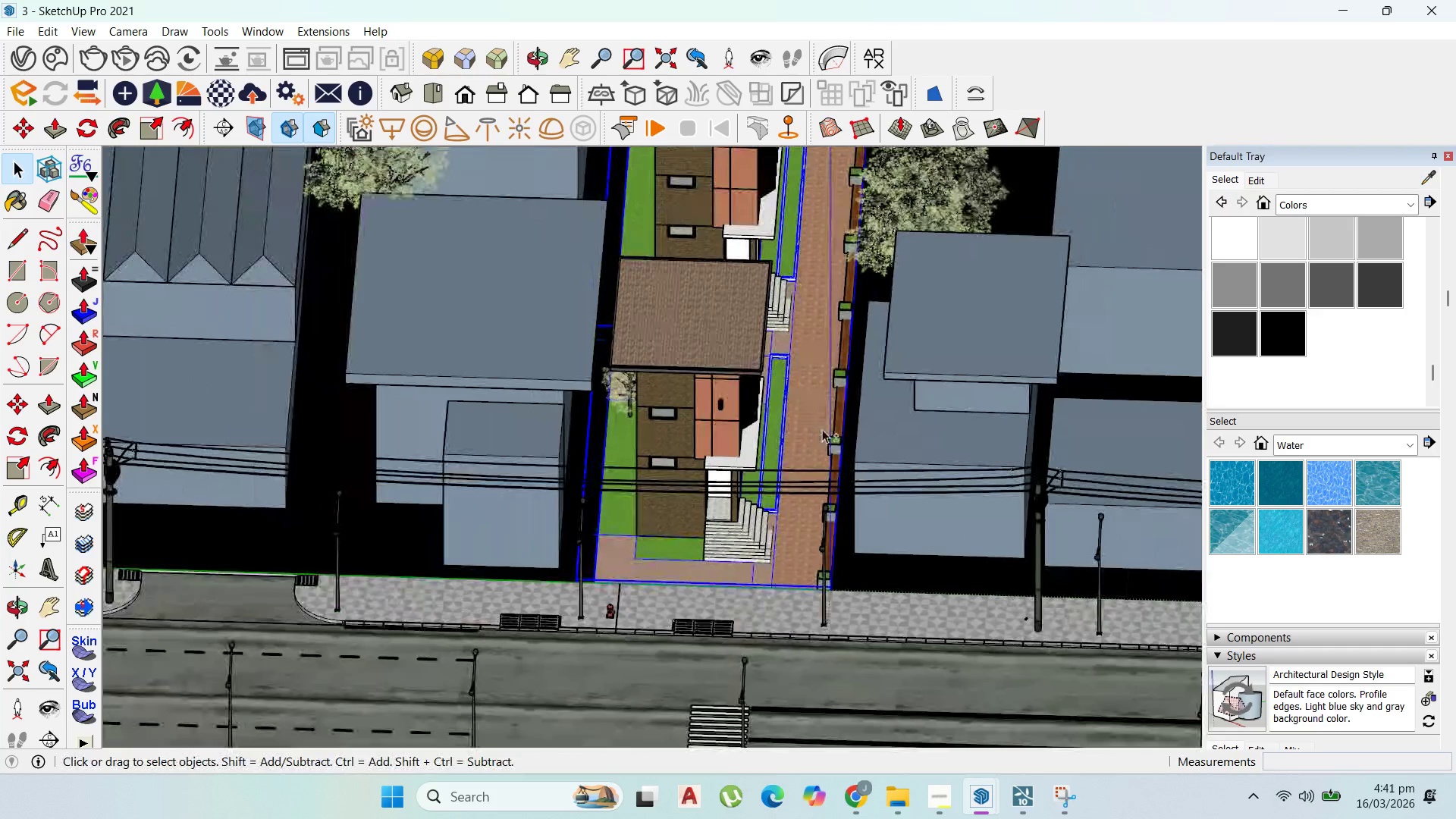 
left_click([833, 428])
 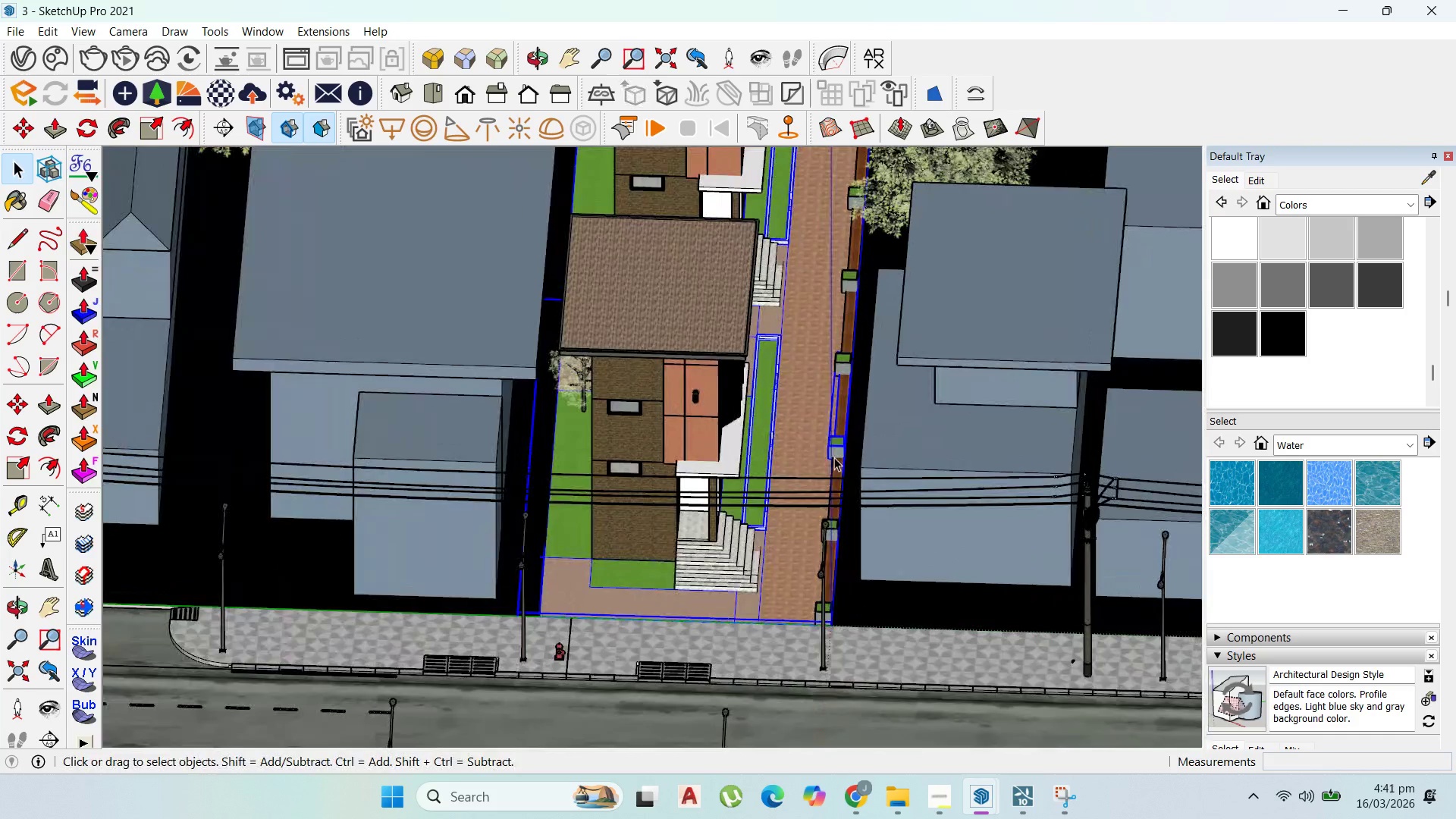 
scroll: coordinate [835, 458], scroll_direction: up, amount: 4.0
 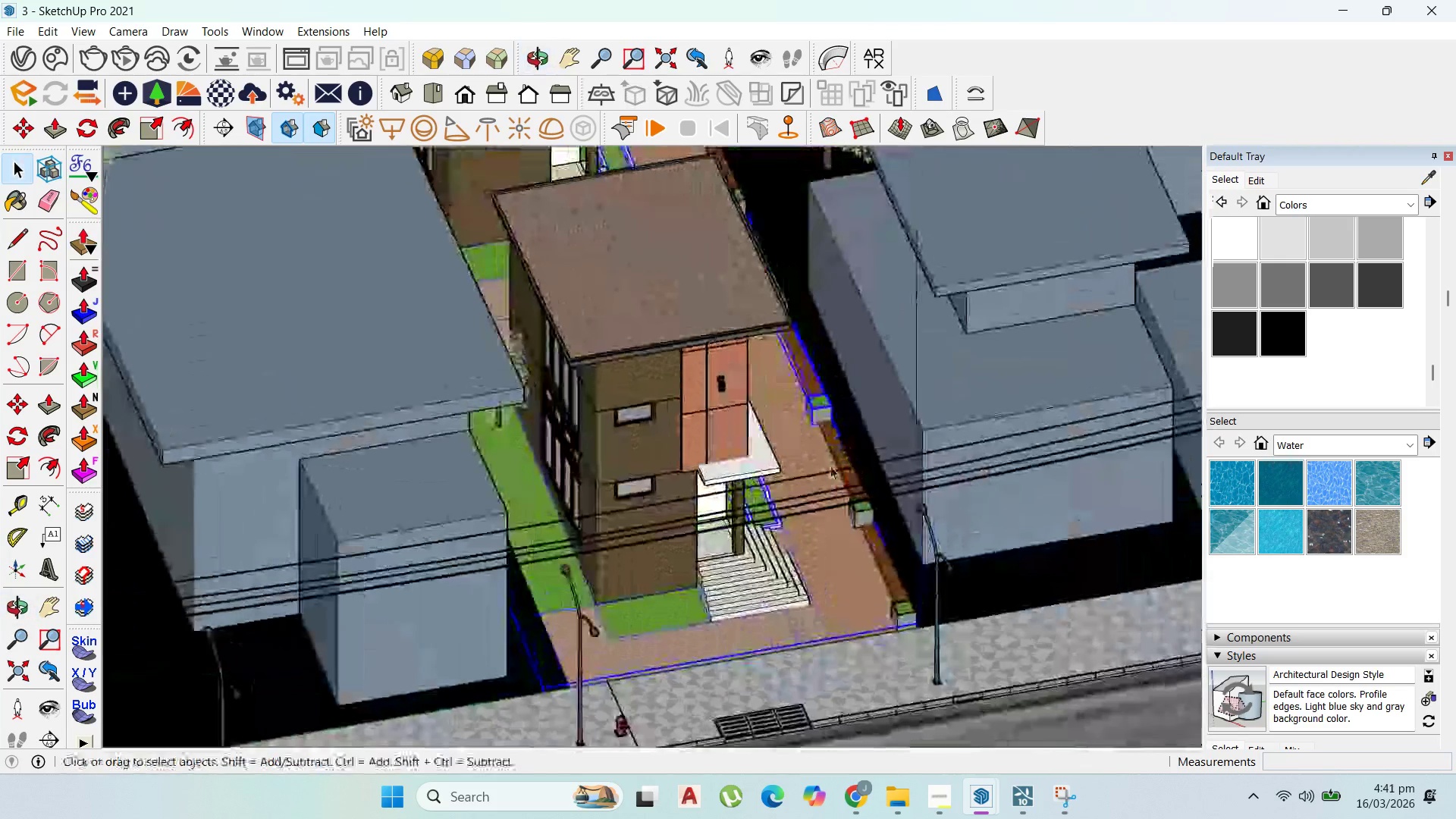 
hold_key(key=ShiftLeft, duration=1.53)
left_click([880, 566])
 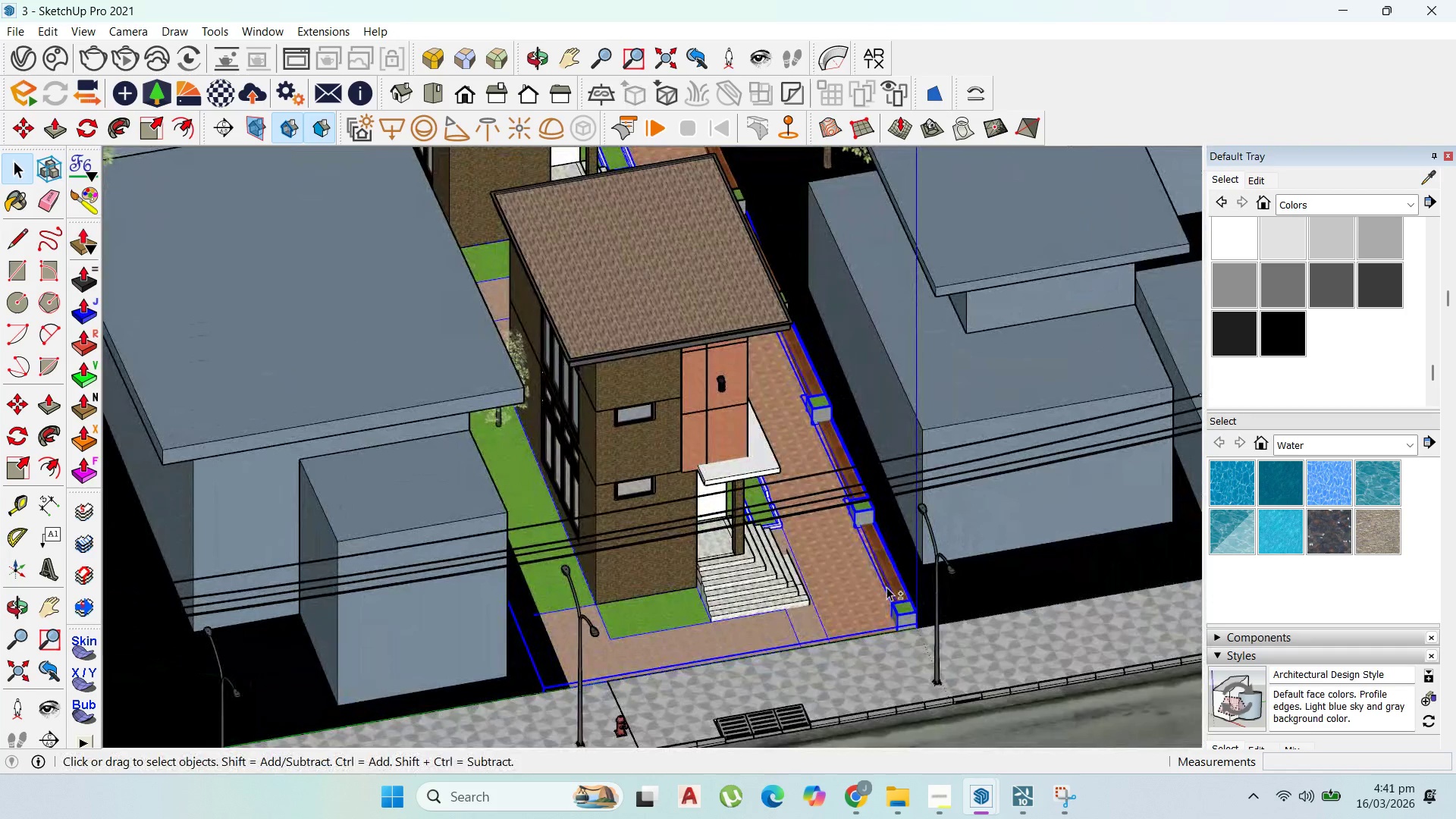 
key(Shift+ShiftLeft)
 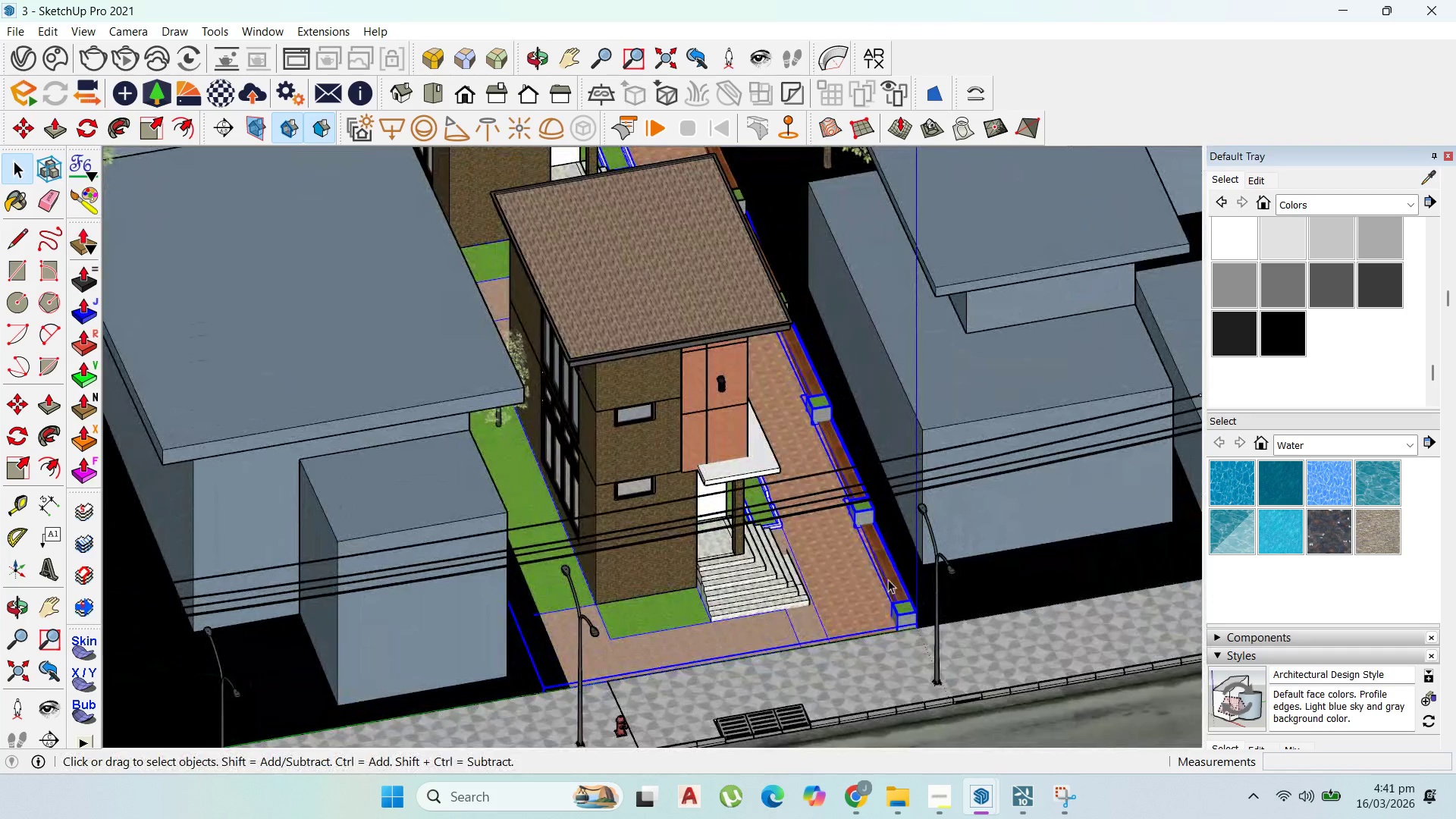 
key(Shift+ShiftLeft)
 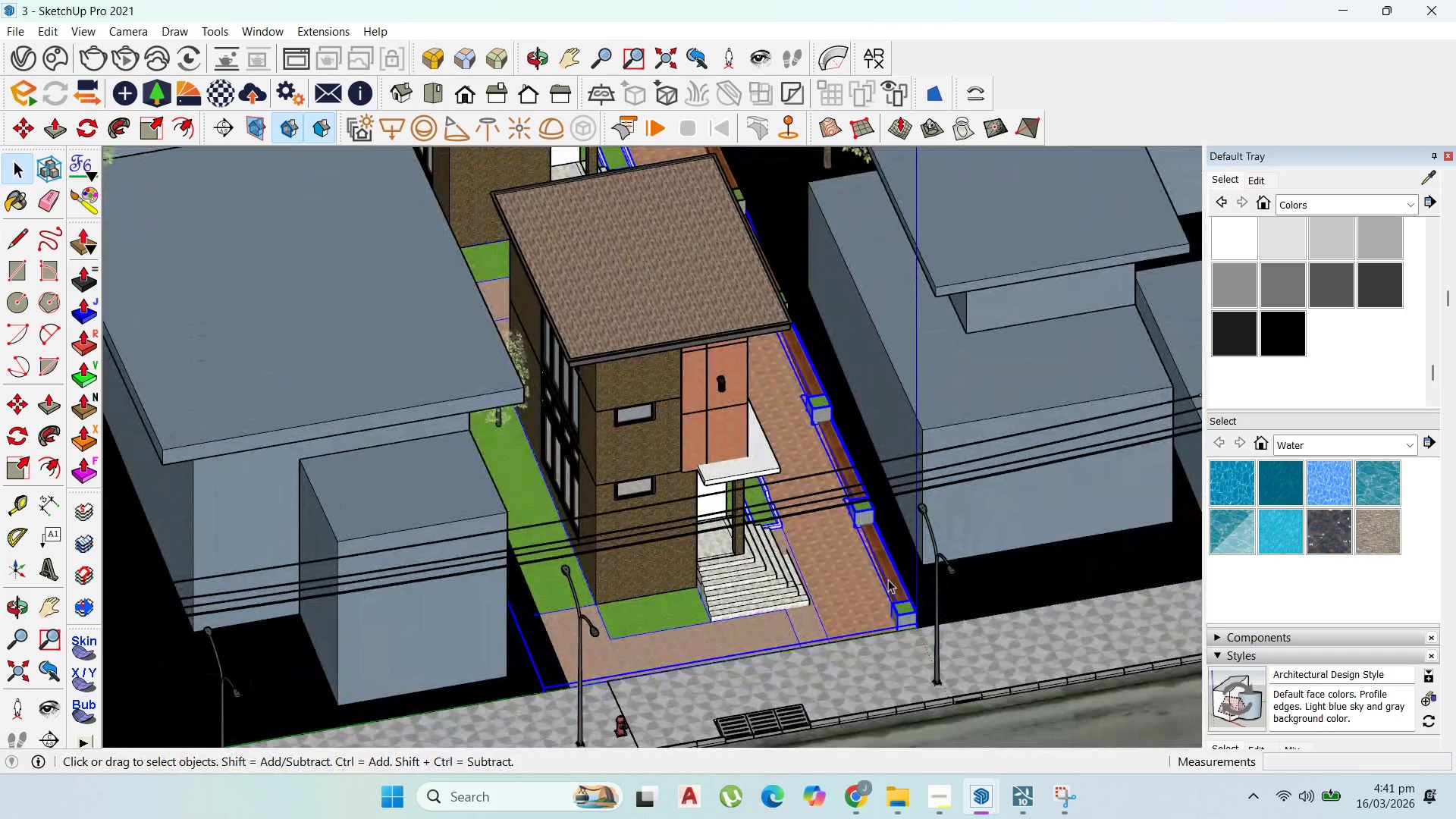 
key(Shift+ShiftLeft)
 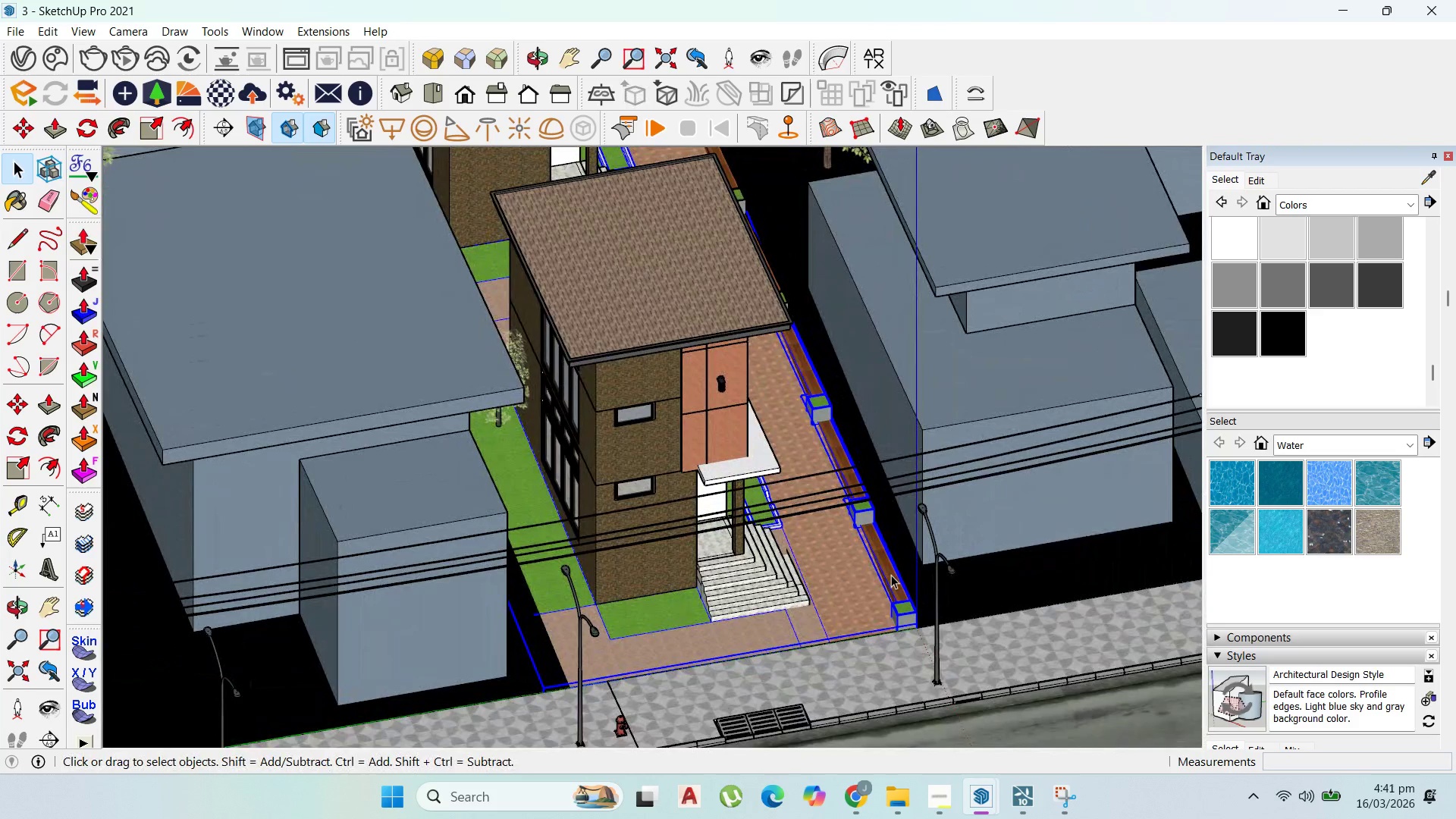 
key(Shift+ShiftLeft)
 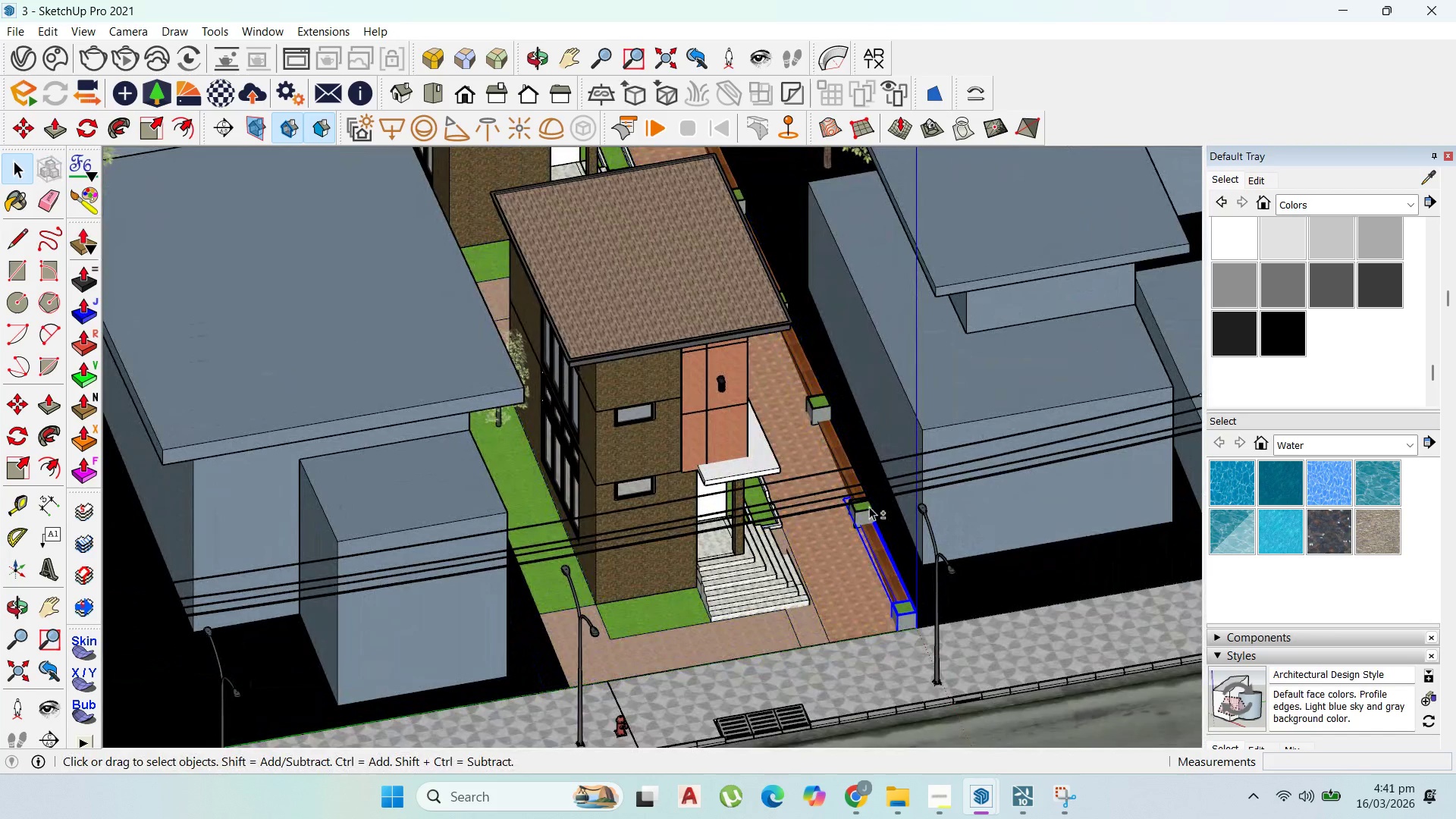 
hold_key(key=ShiftLeft, duration=1.14)
left_click([818, 400])
 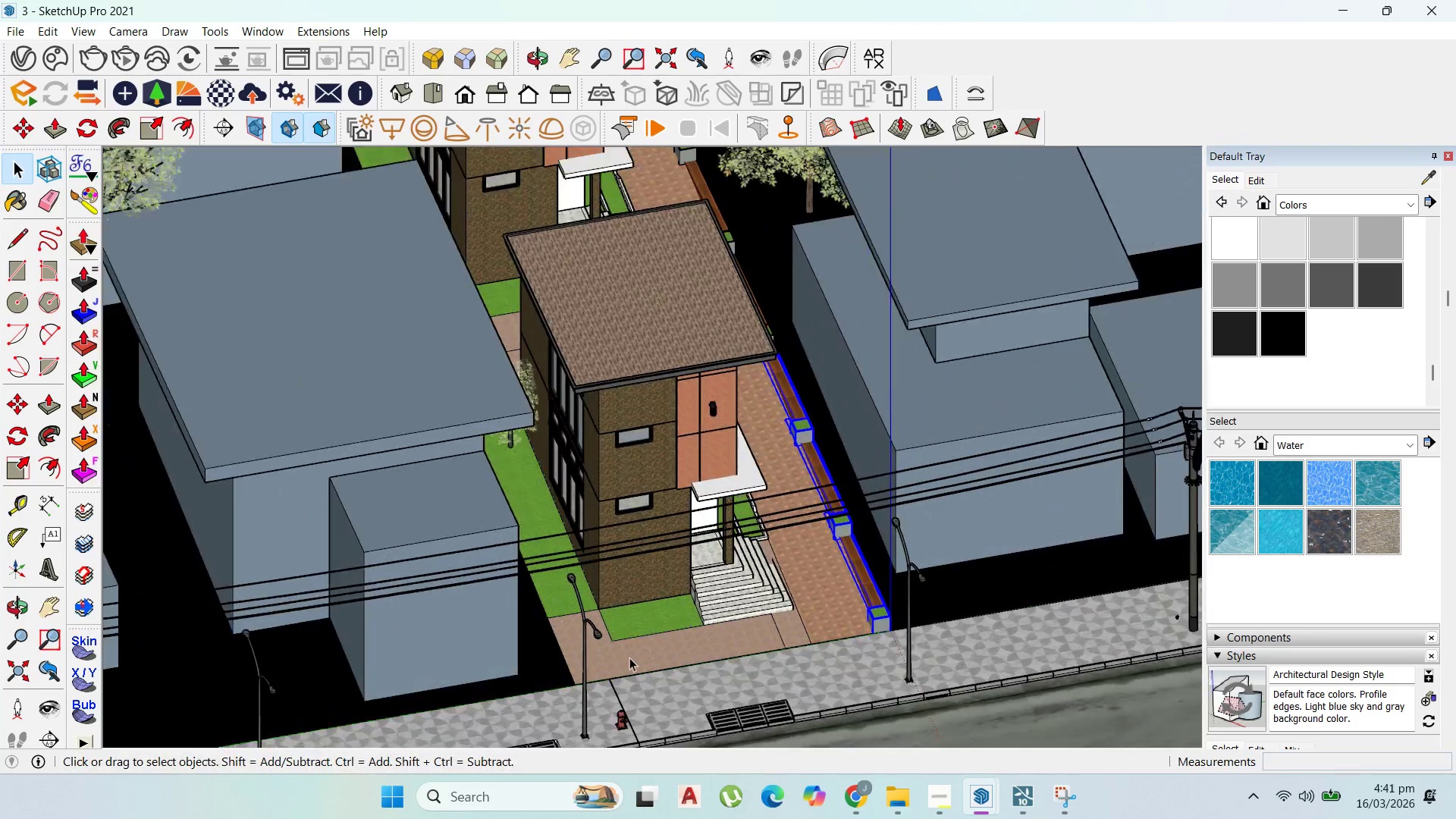 
scroll: coordinate [731, 519], scroll_direction: down, amount: 2.0
 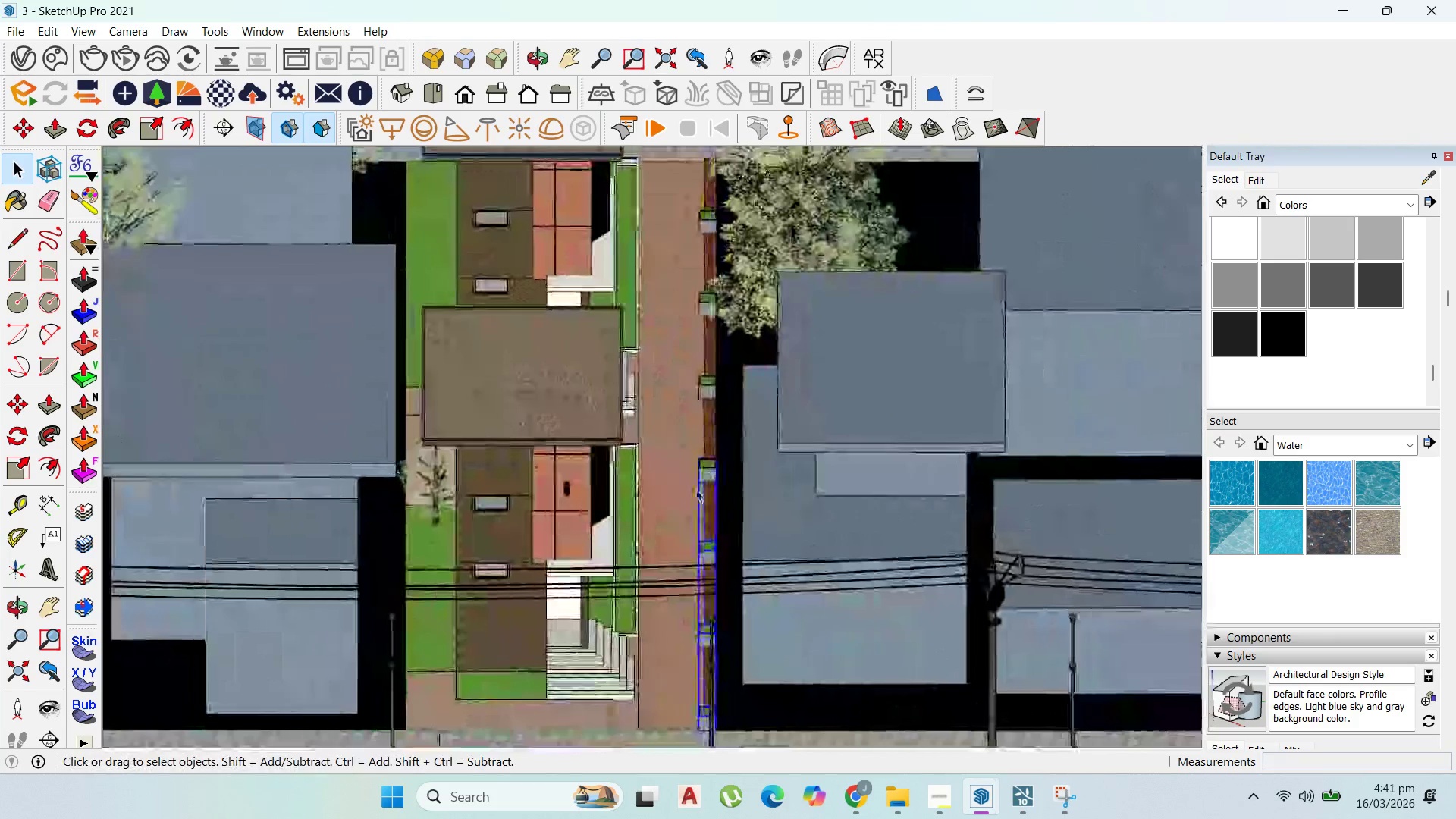 
hold_key(key=ShiftLeft, duration=1.53)
left_click([709, 438])
 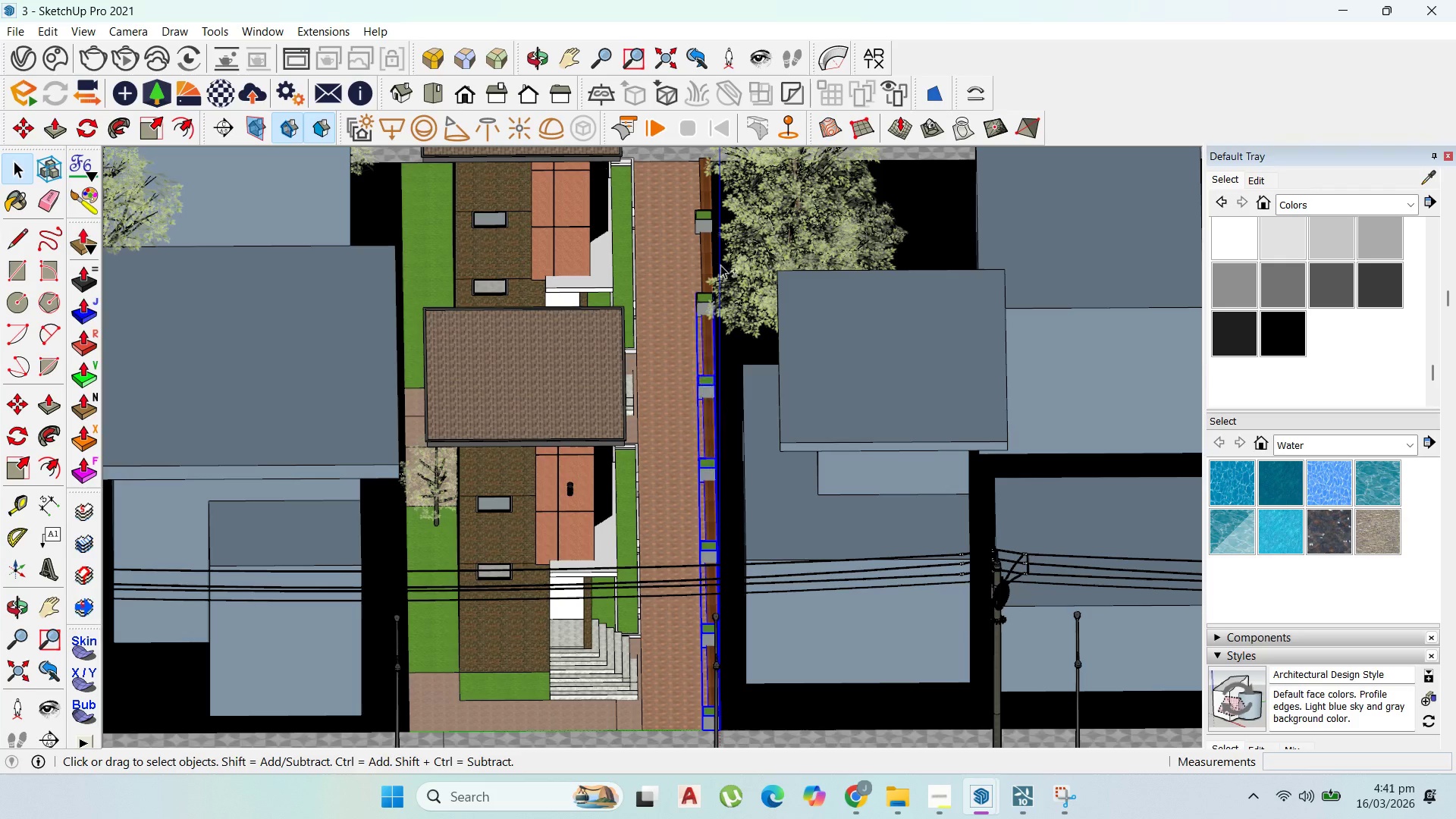 
hold_key(key=ShiftLeft, duration=1.34)
left_click([710, 254])
 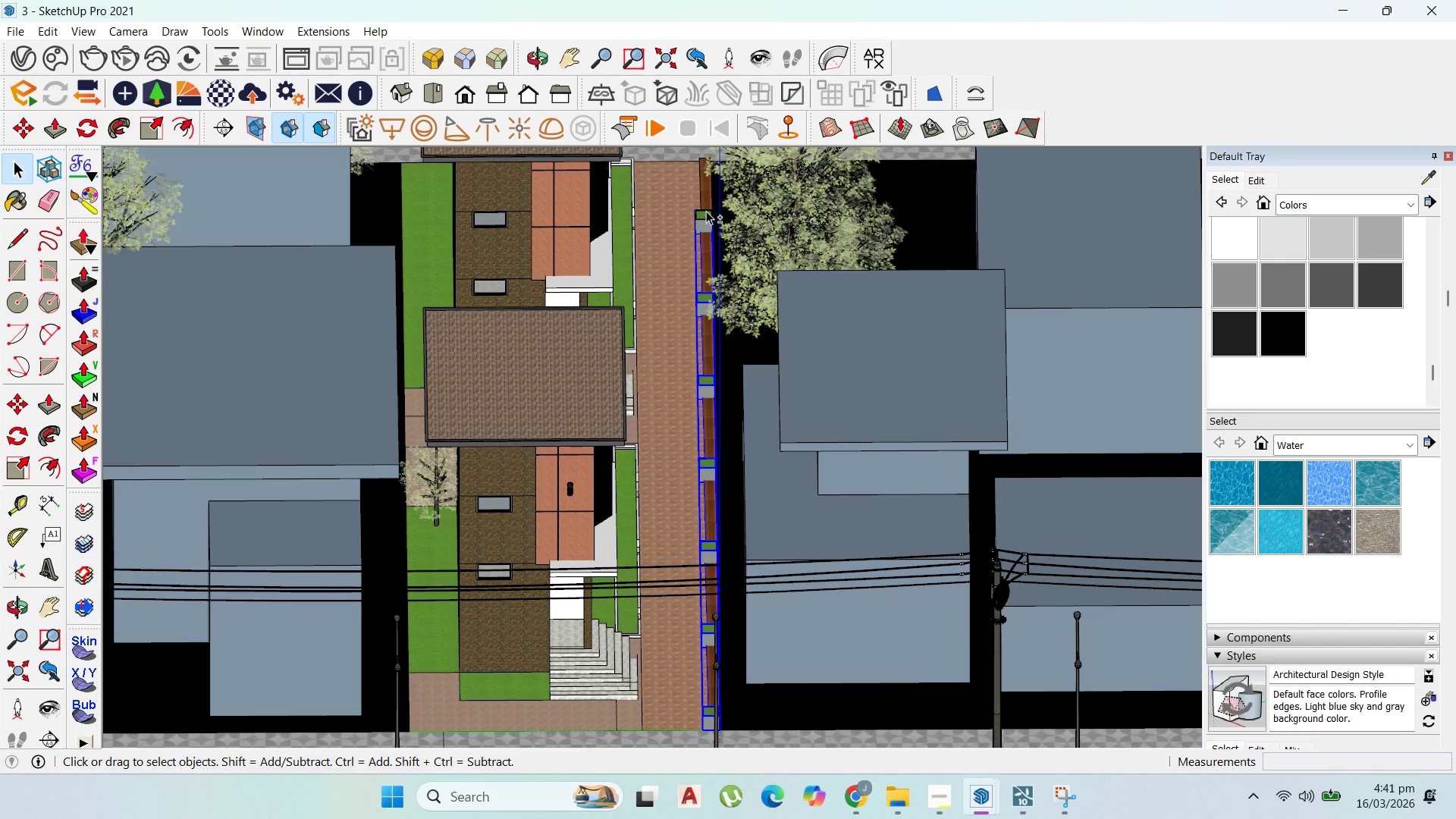 
left_click([706, 211])
 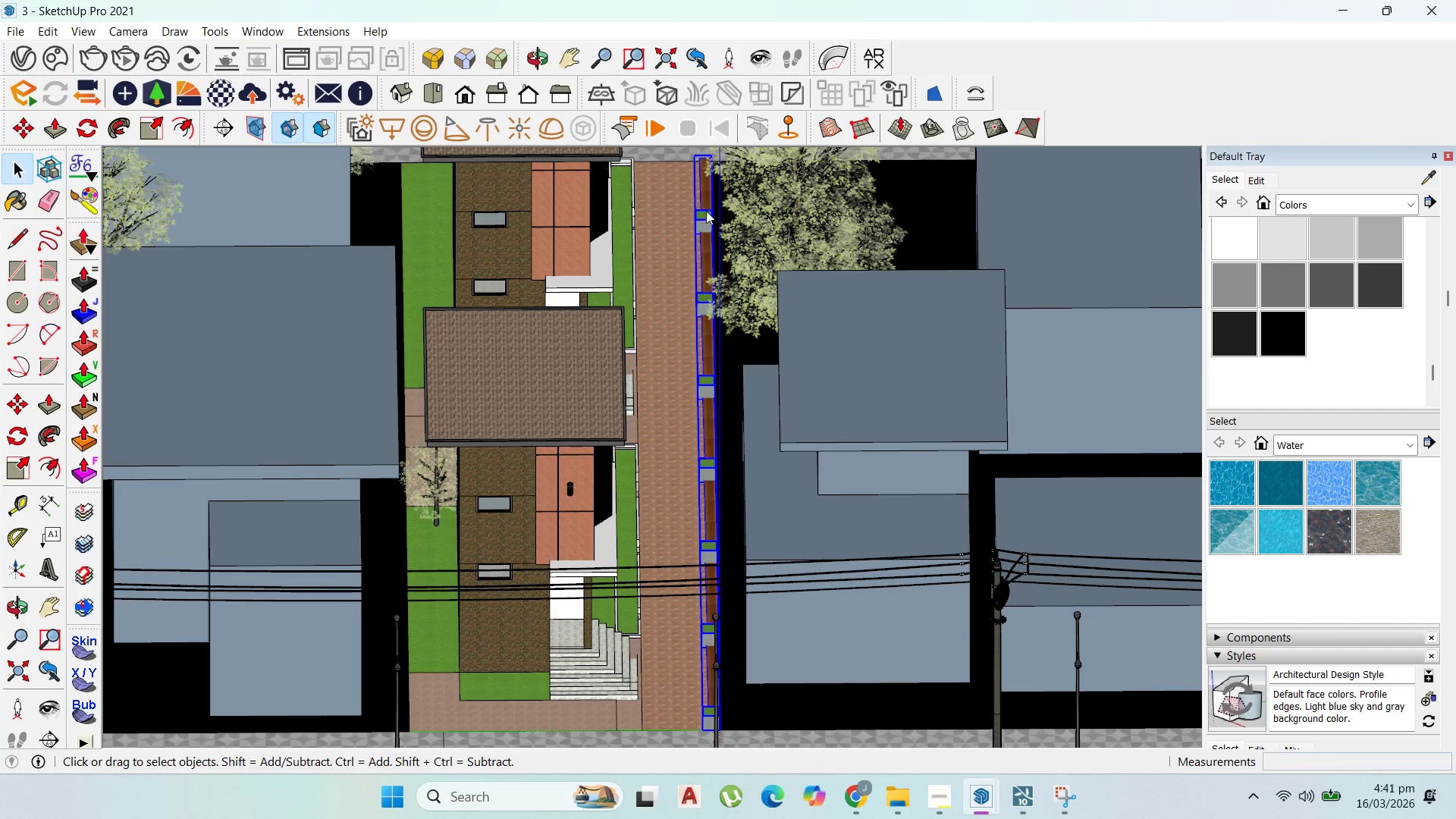 
right_click([706, 211])
 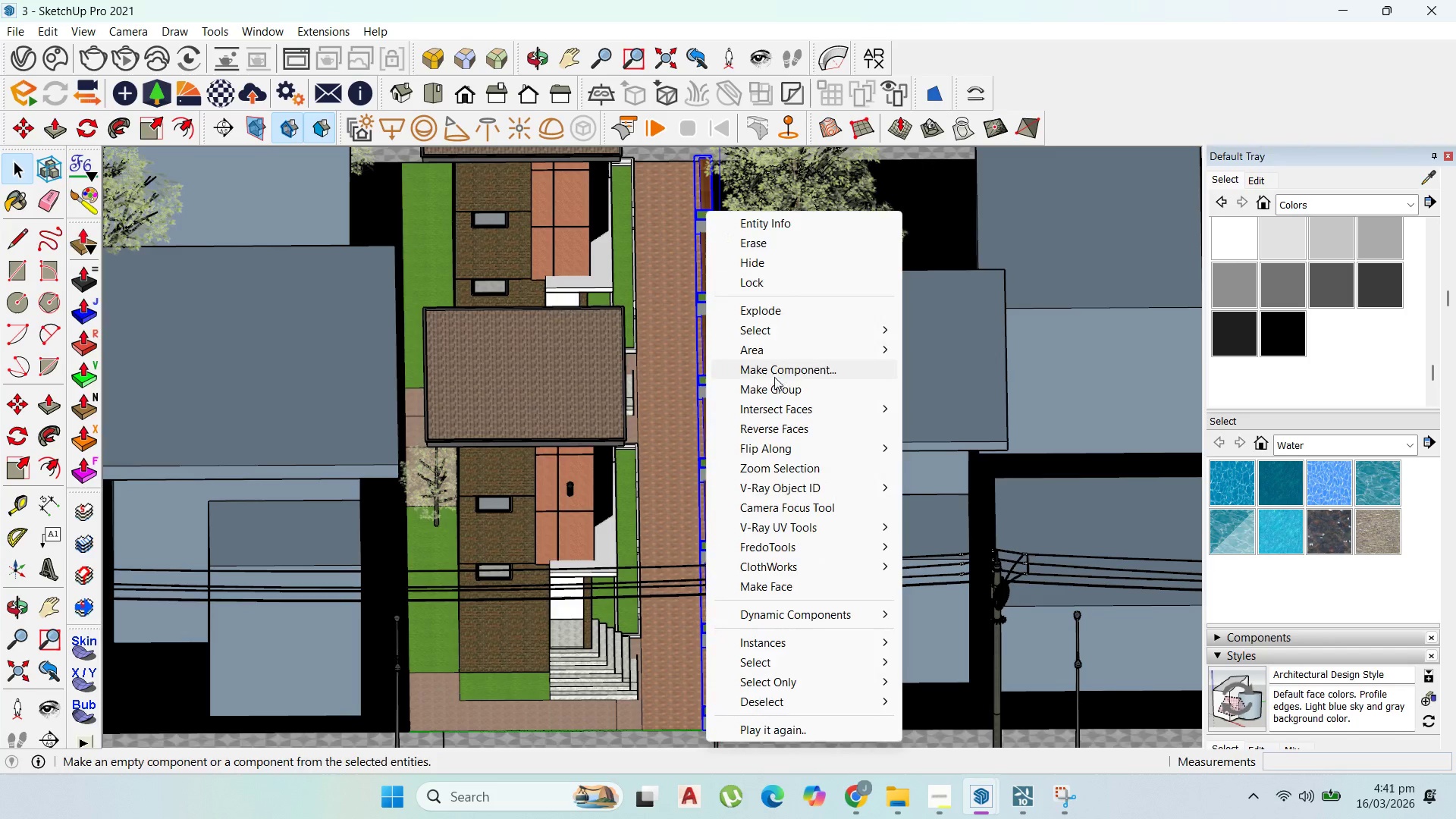 
left_click([774, 376])
 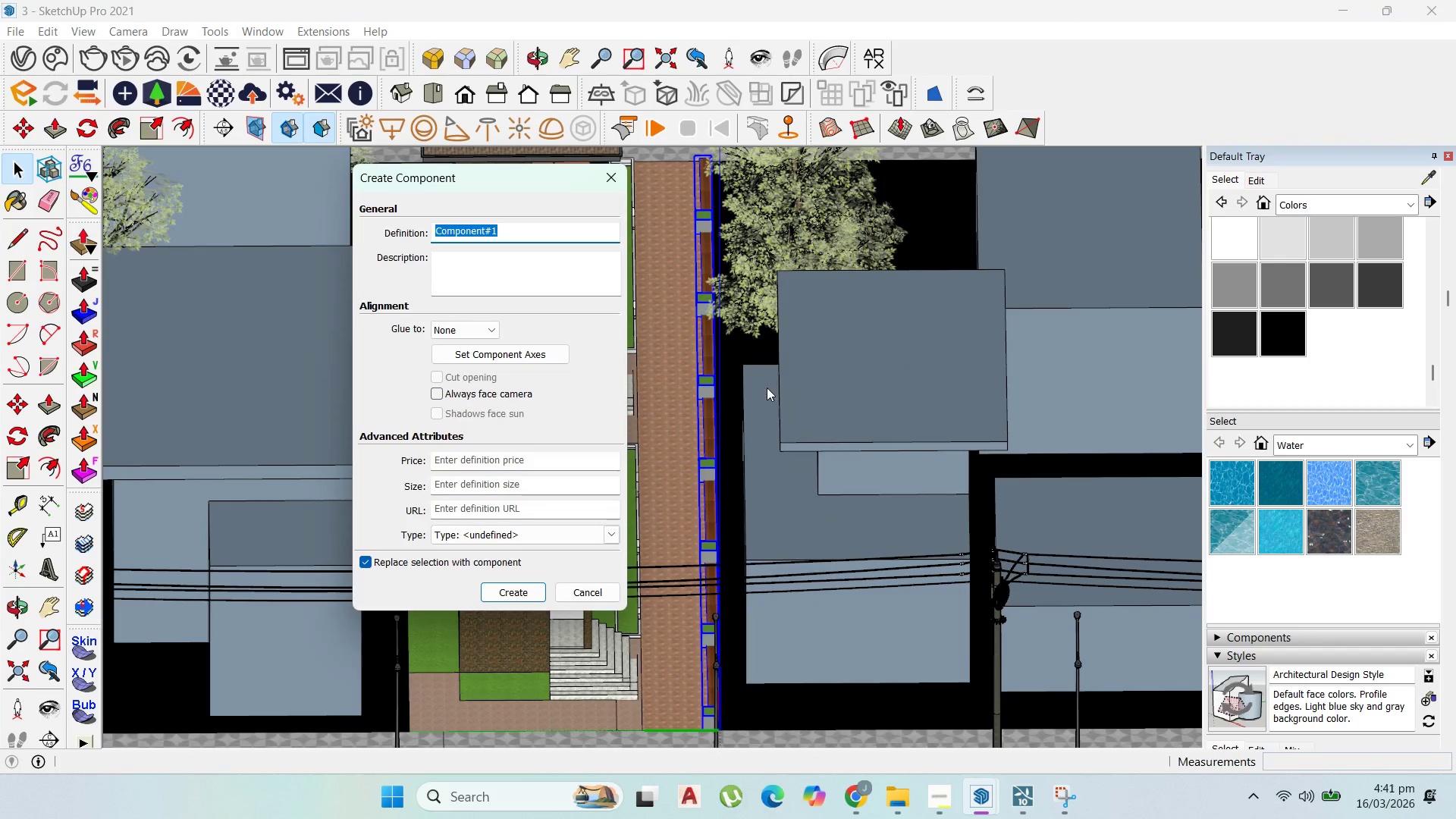 
type(walkway sitting)
 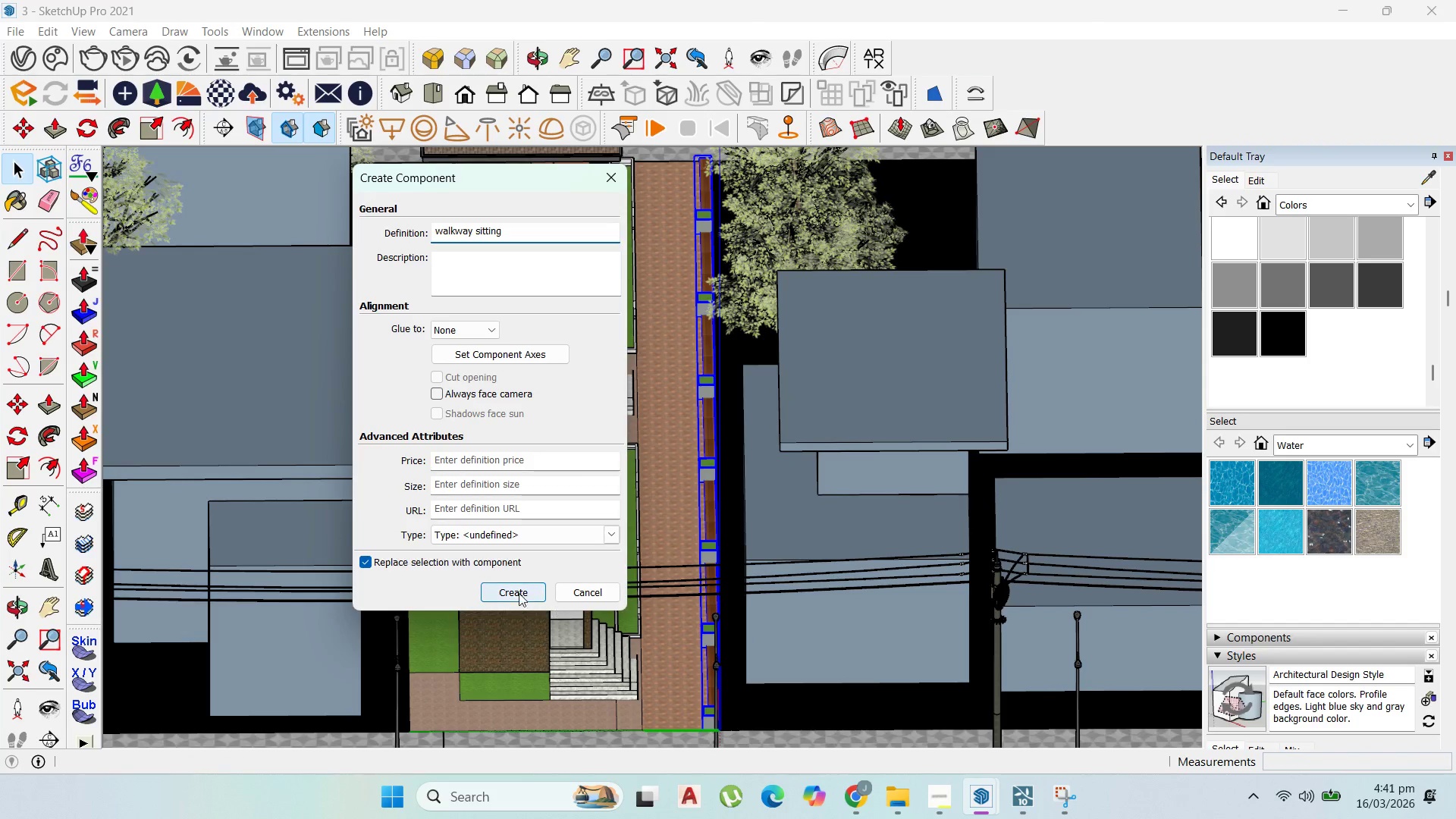 
left_click([510, 592])
 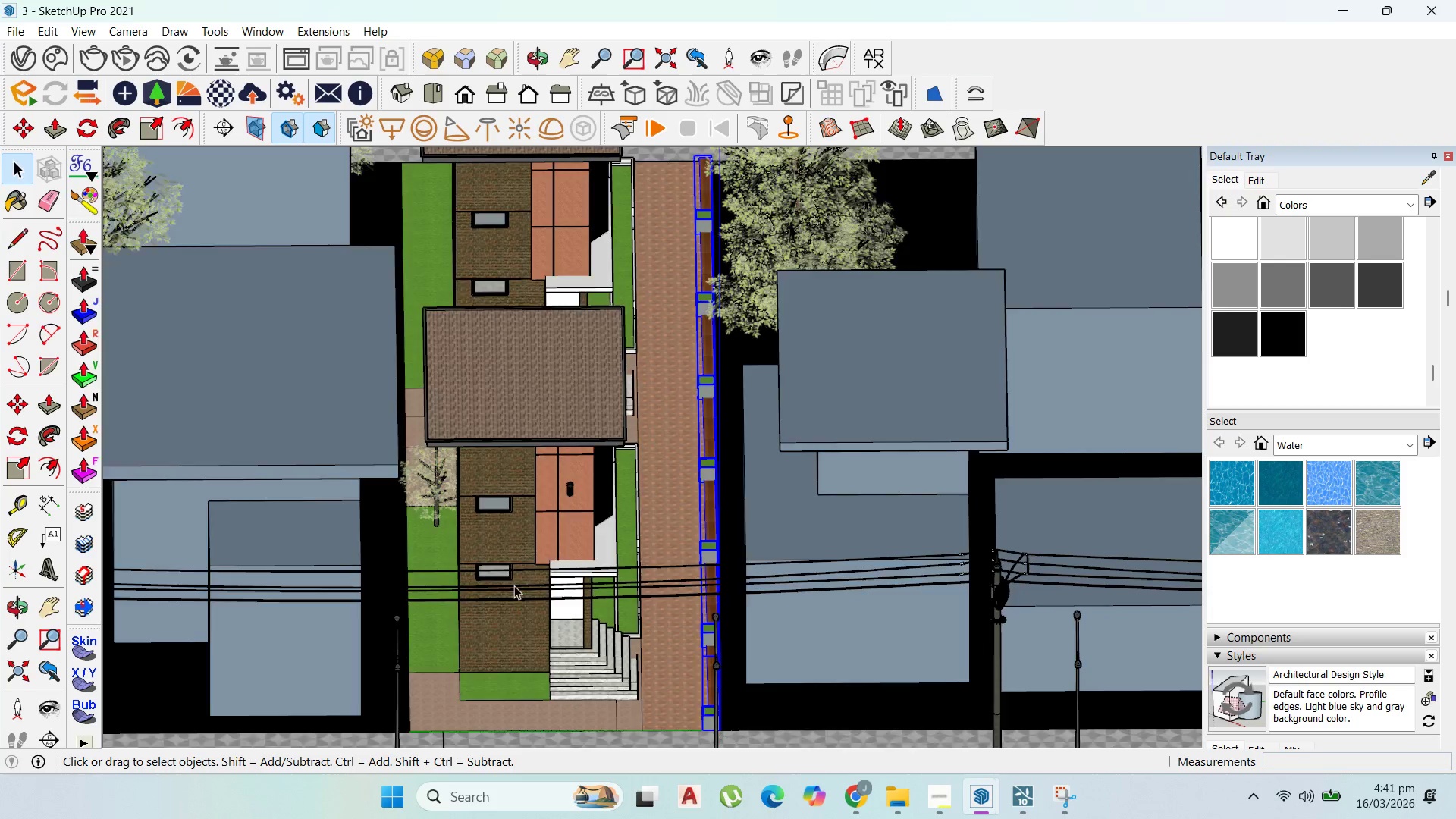 
scroll: coordinate [557, 571], scroll_direction: down, amount: 4.0
 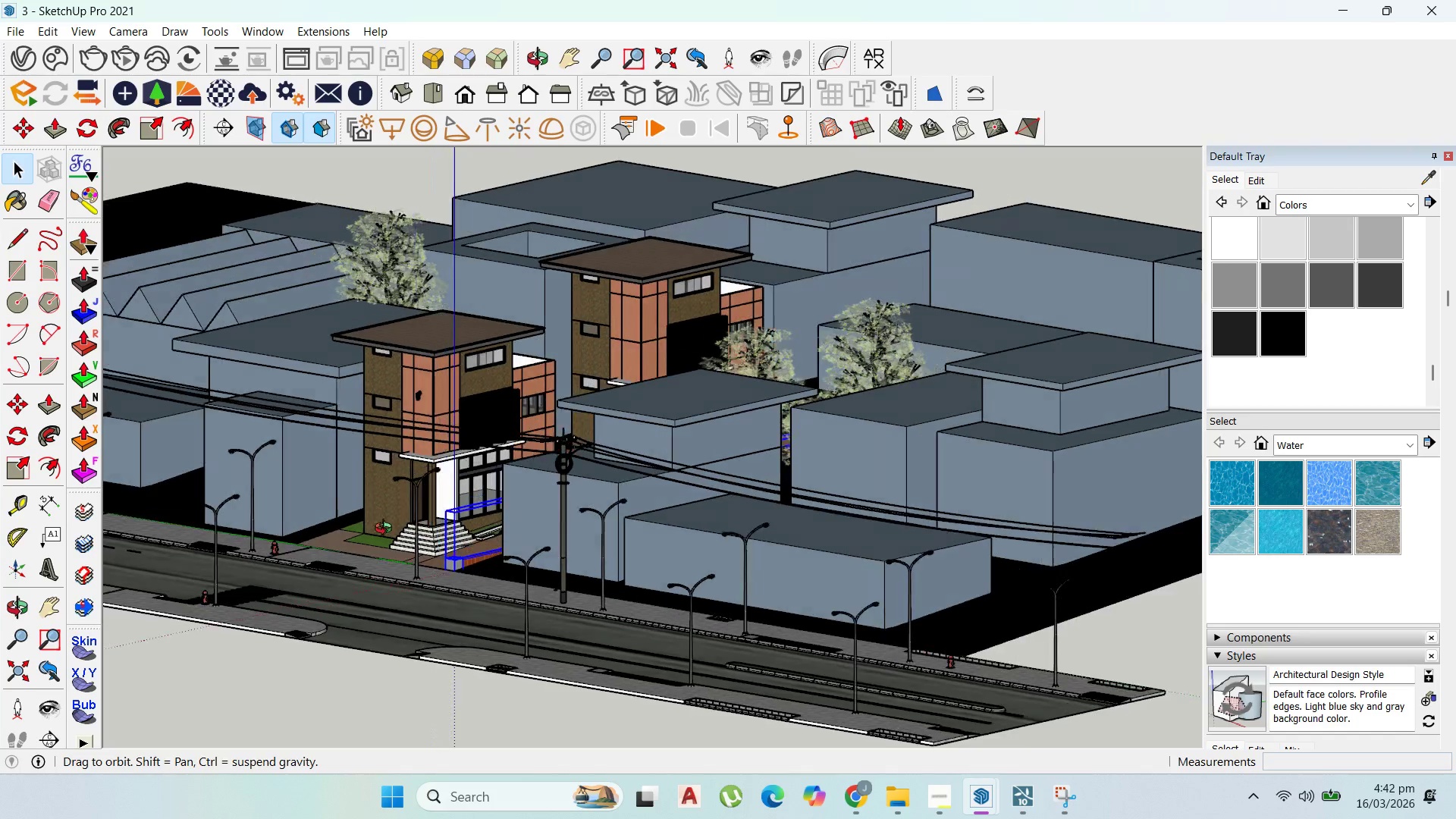 
scroll: coordinate [474, 342], scroll_direction: up, amount: 8.0
 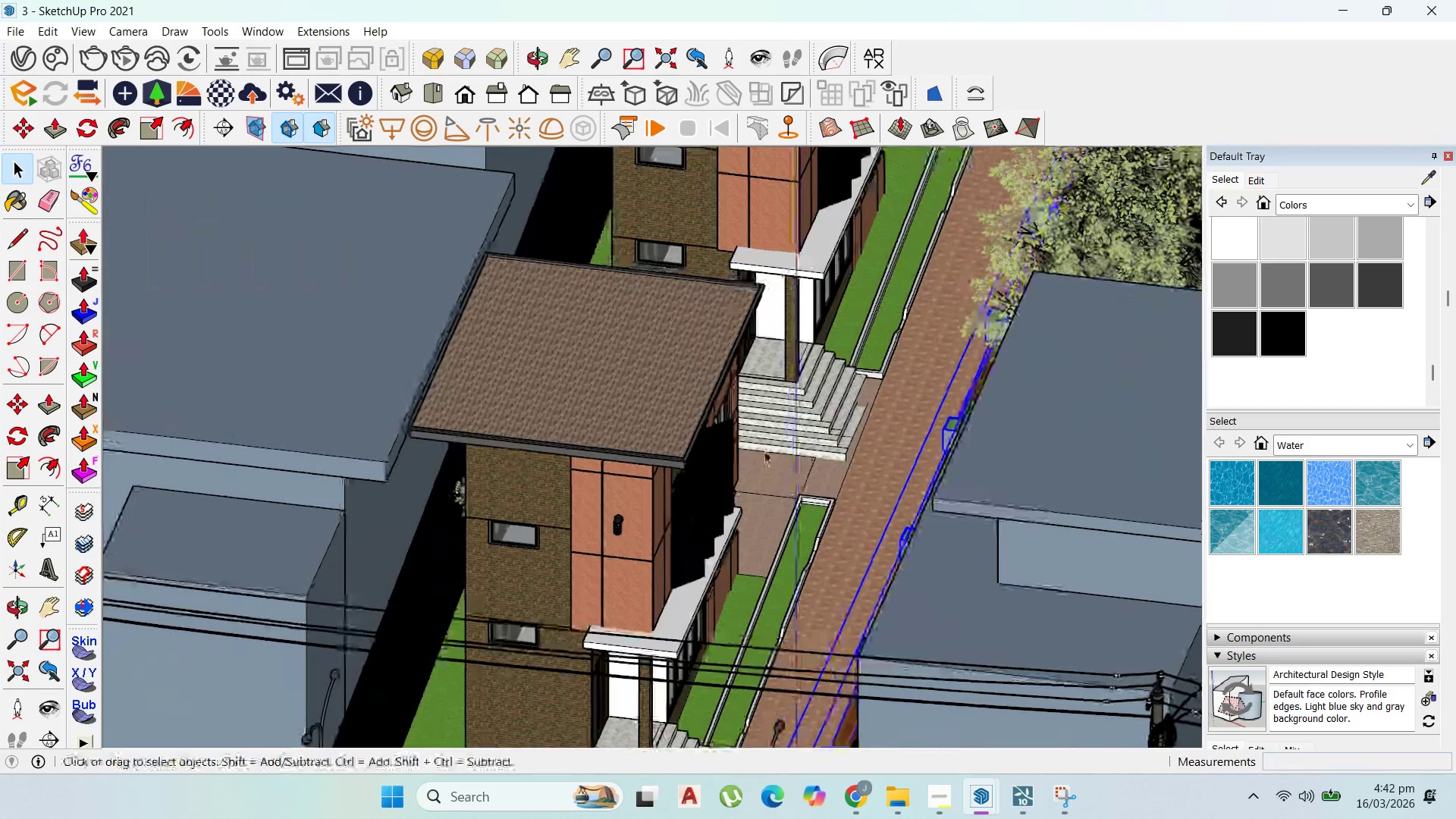 
left_click([804, 496])
 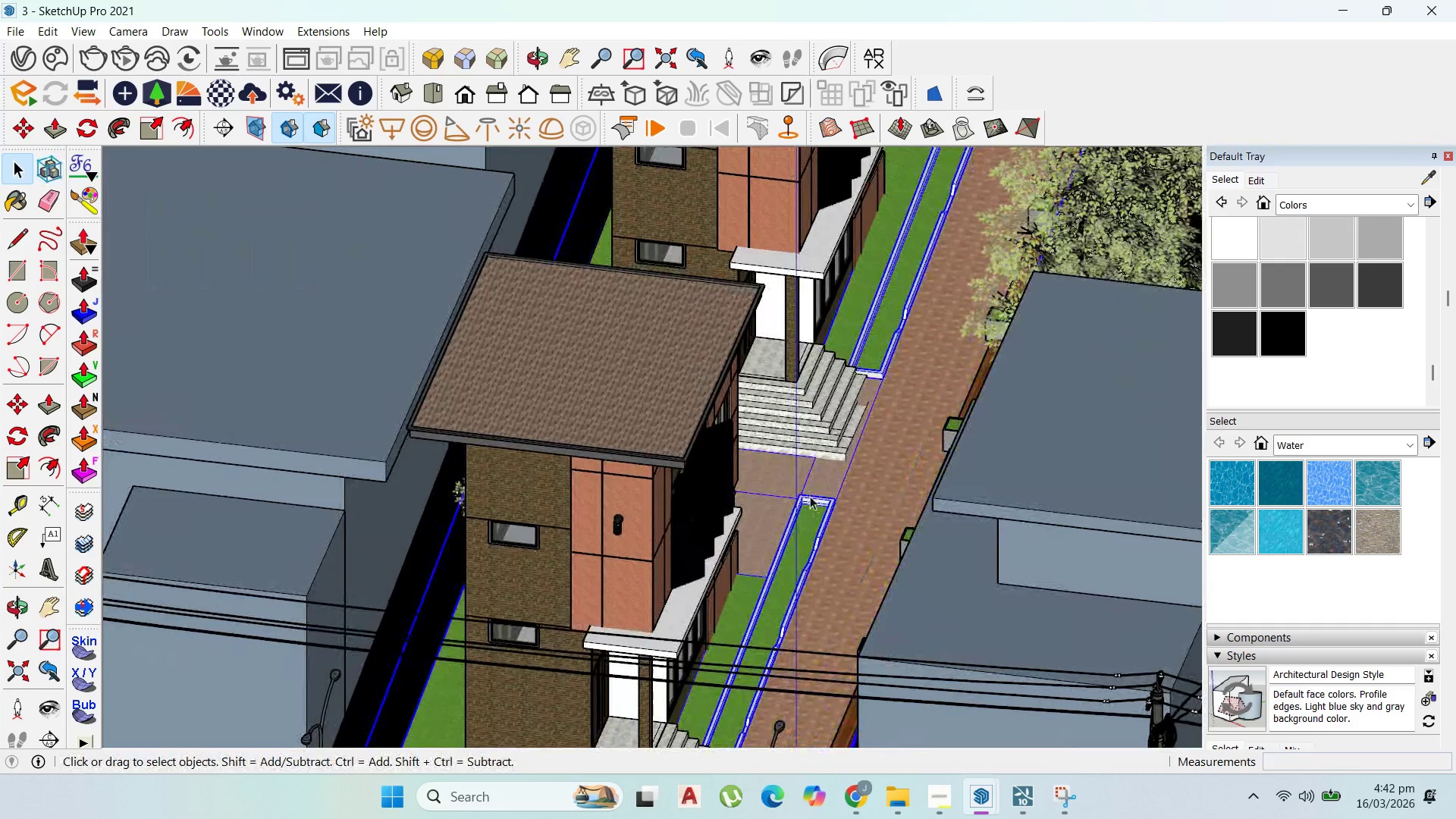 
scroll: coordinate [867, 390], scroll_direction: down, amount: 7.0
 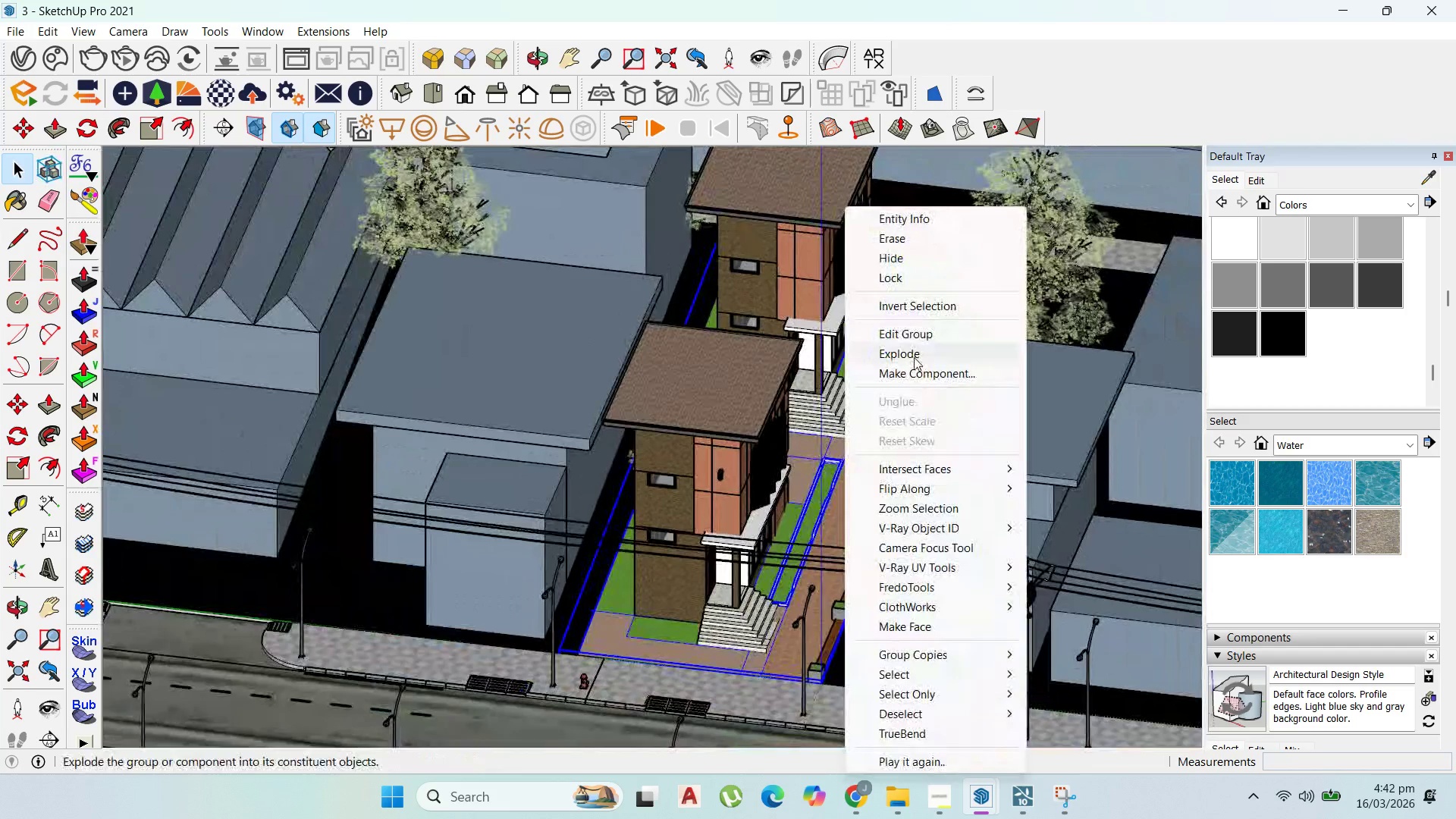 
left_click([915, 369])
 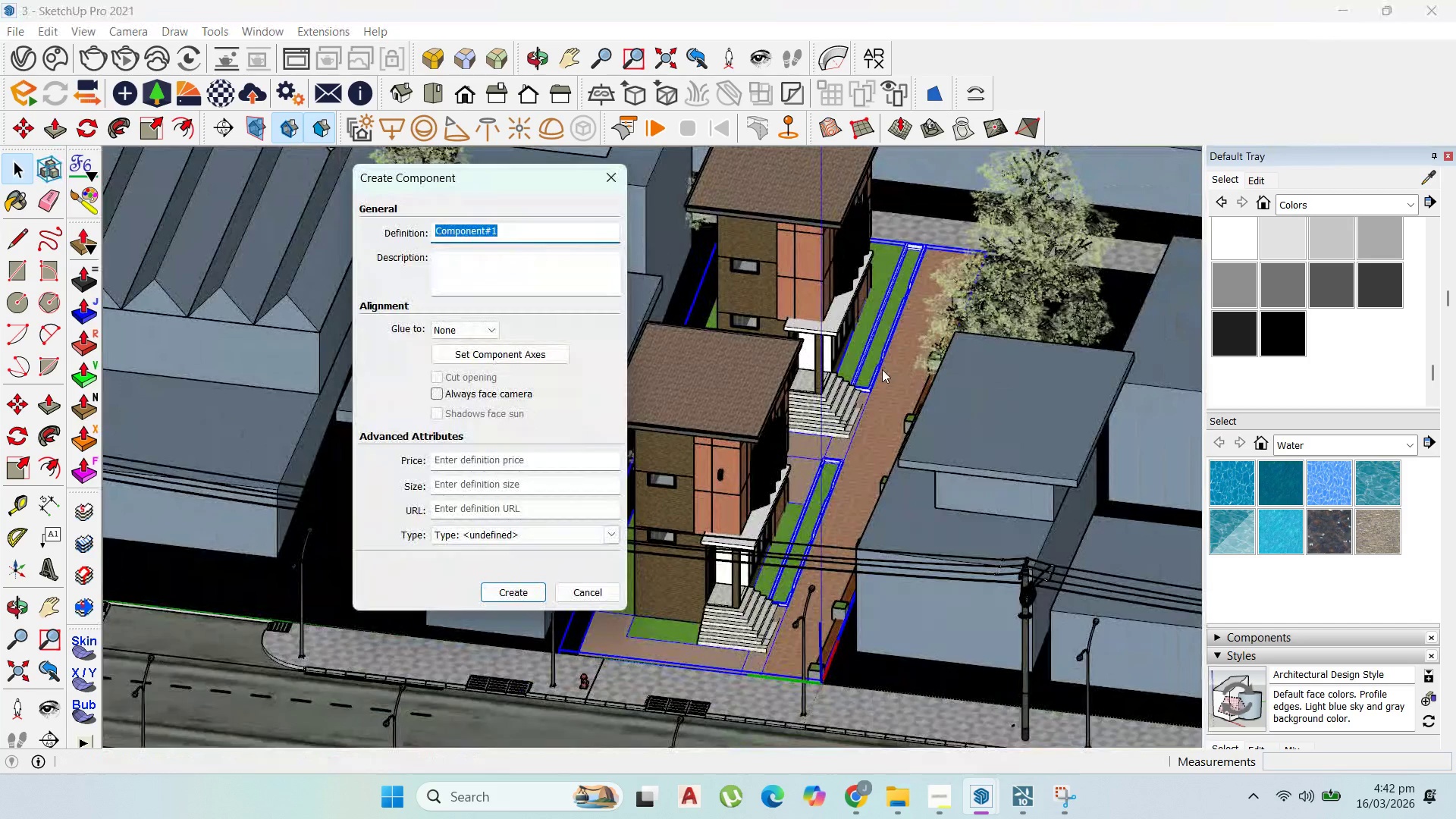 
type(site)
 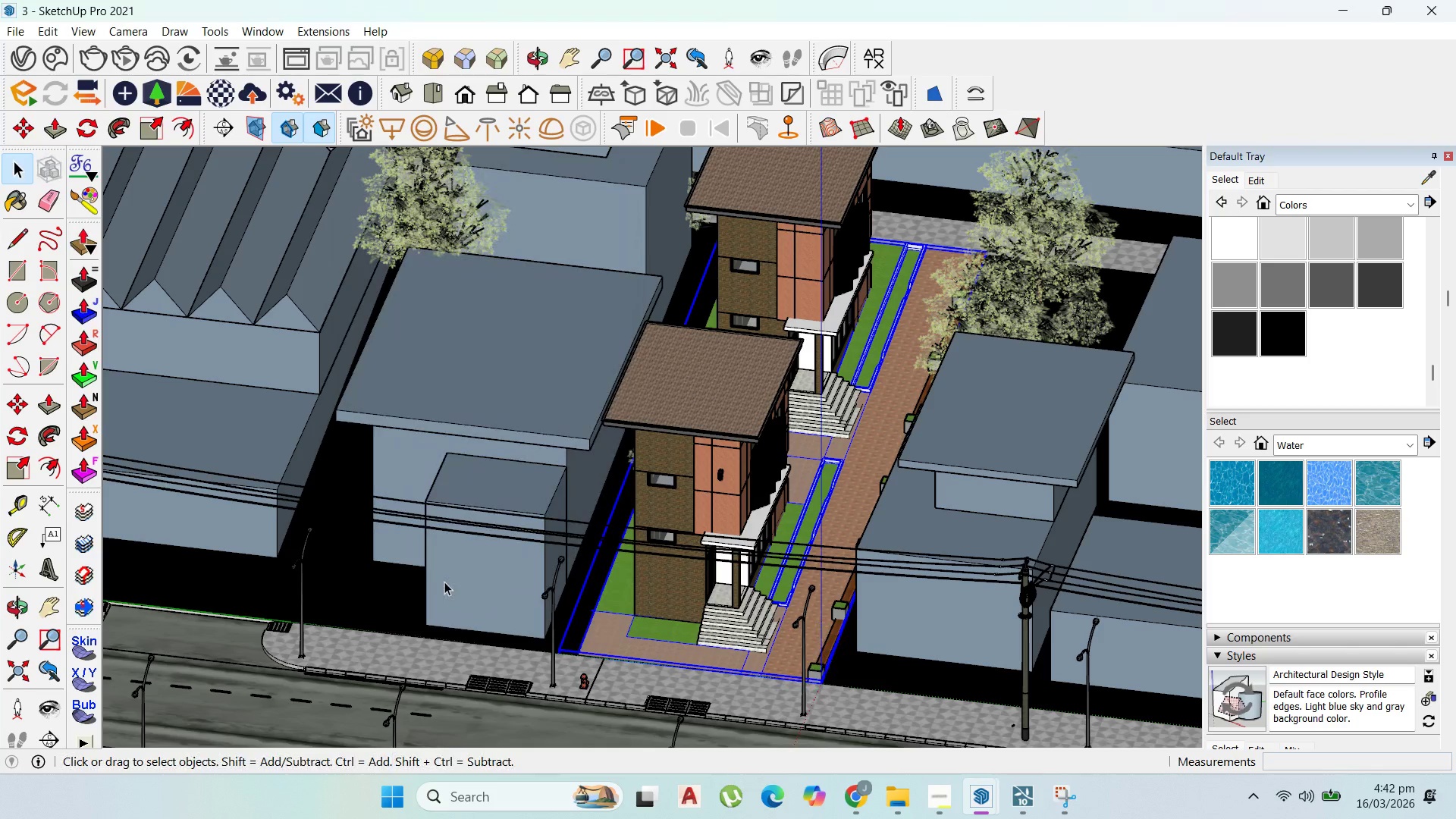 
left_click([790, 228])
 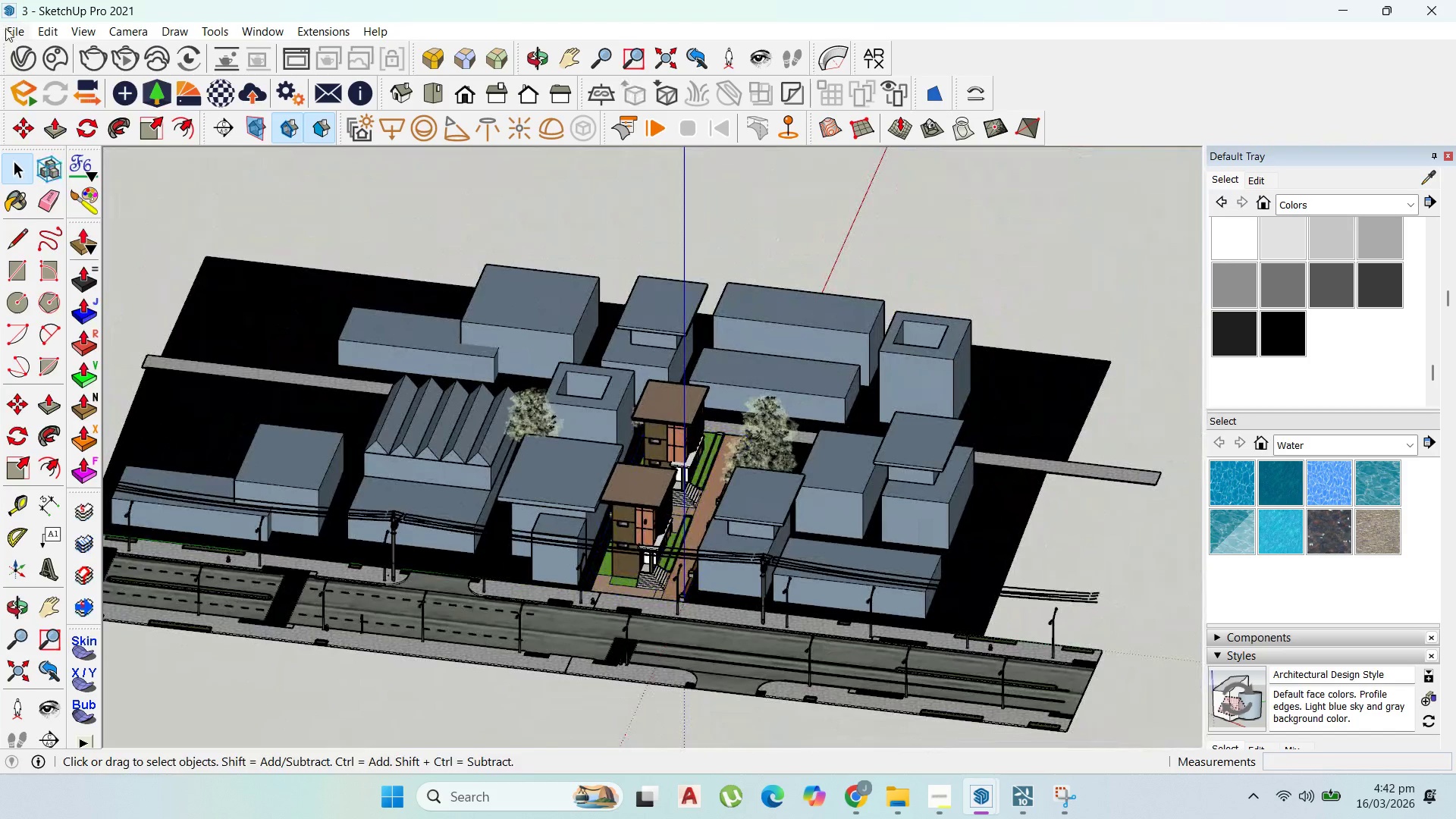 
scroll: coordinate [592, 582], scroll_direction: down, amount: 18.0
 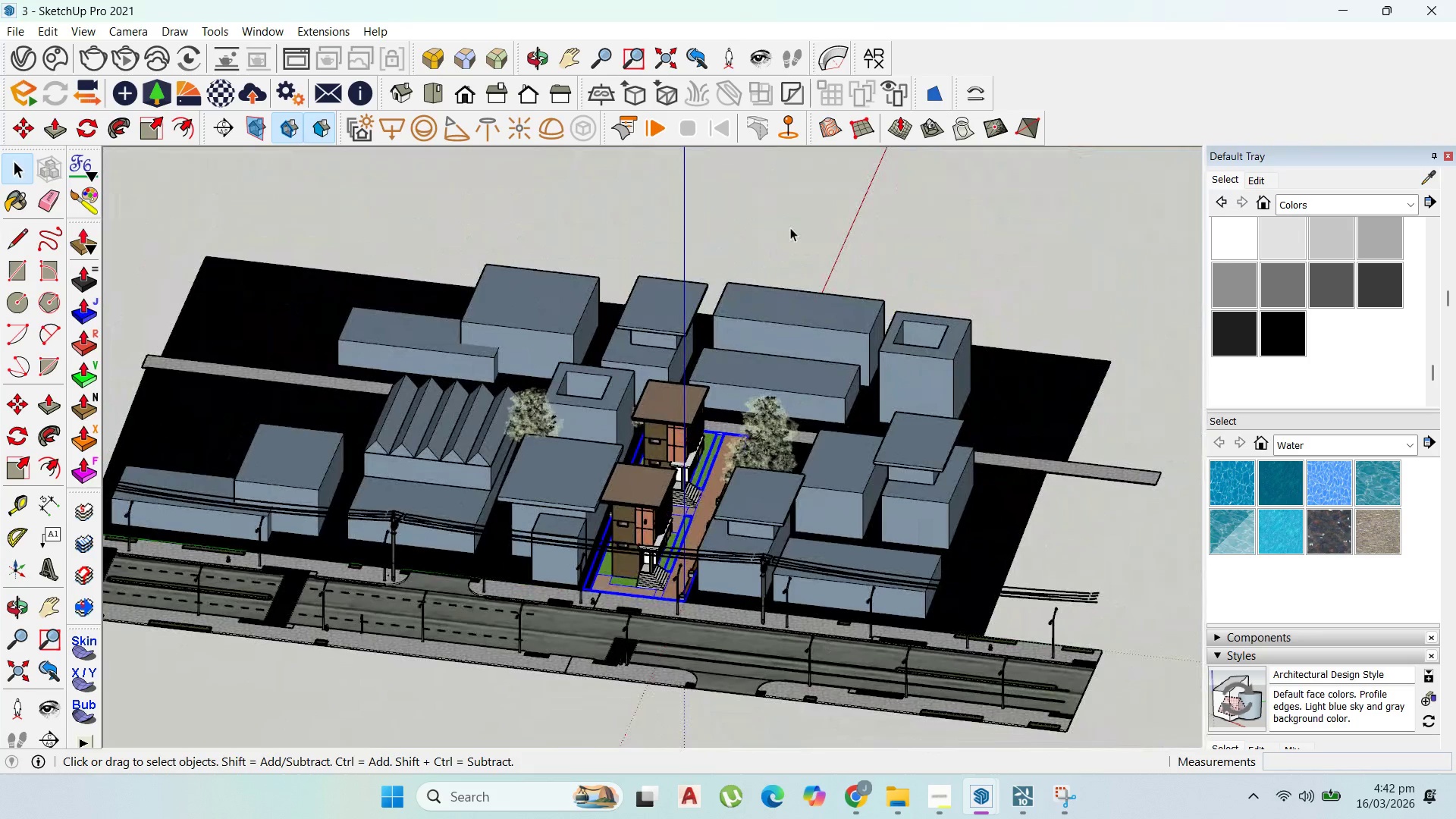 
left_click([8, 25])
 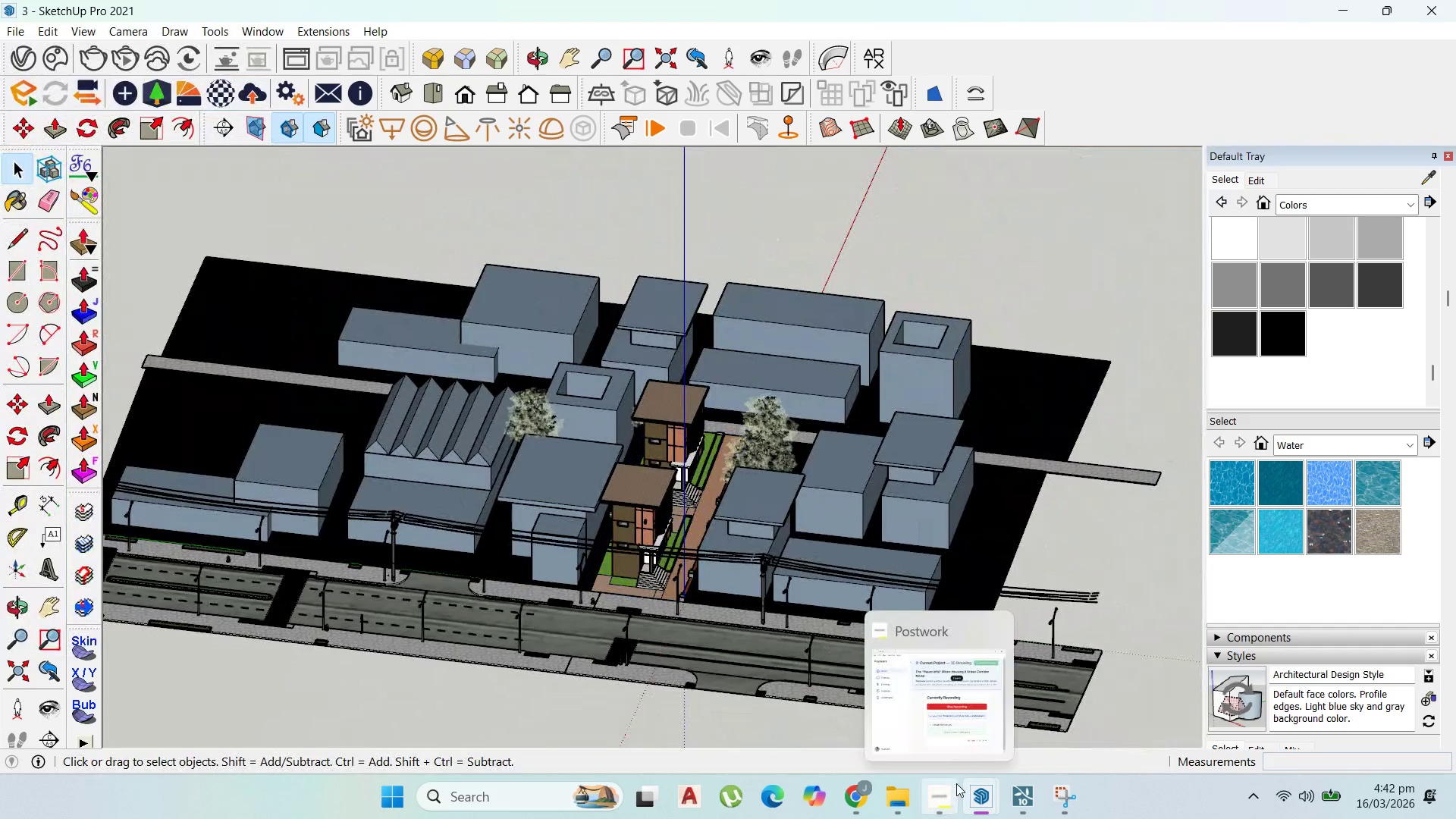 
left_click([954, 786])